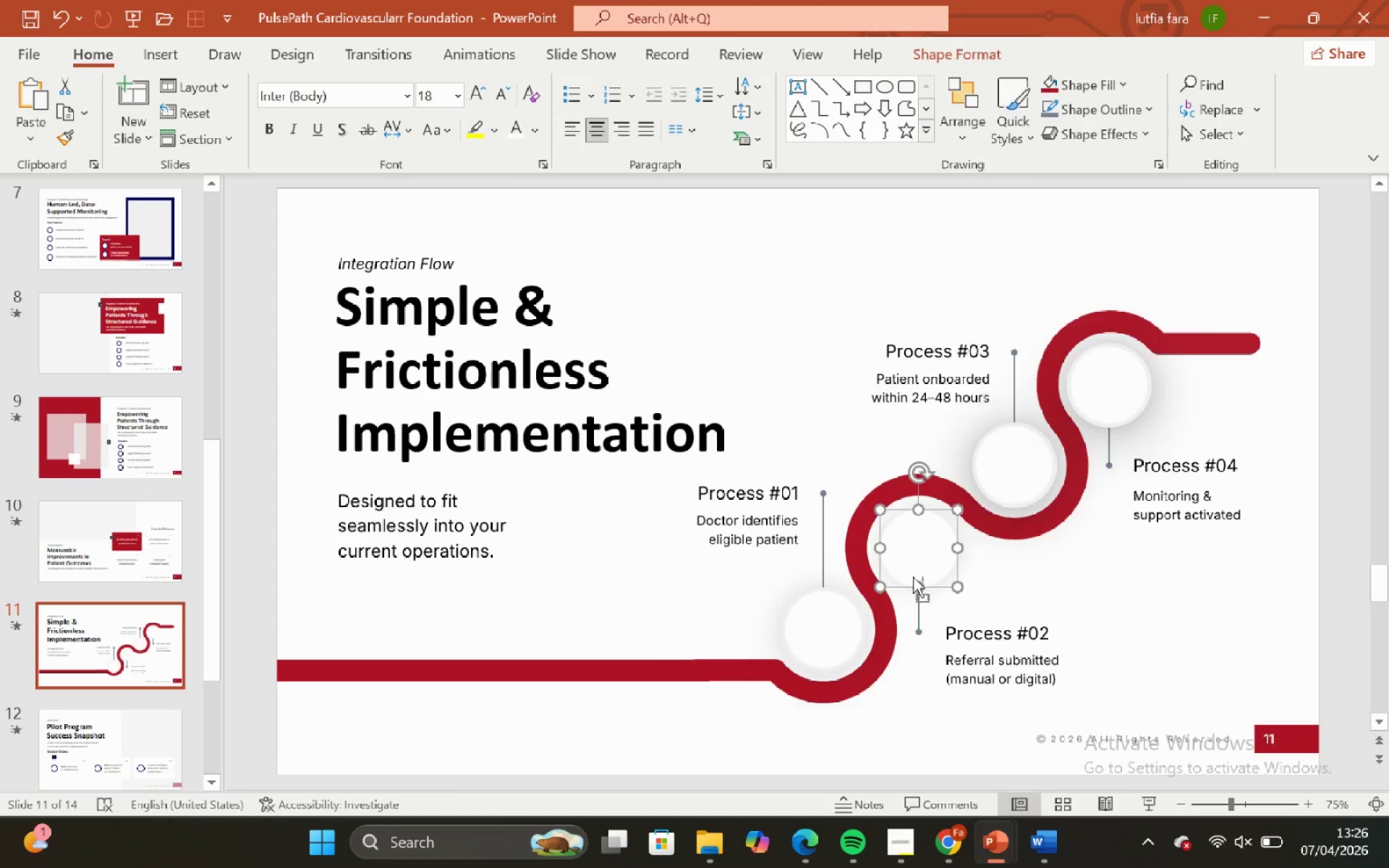 
hold_key(key=ControlLeft, duration=0.34)
hold_key(key=ShiftLeft, duration=0.42)
scroll: coordinate [913, 576], scroll_direction: up, amount: 3.0
 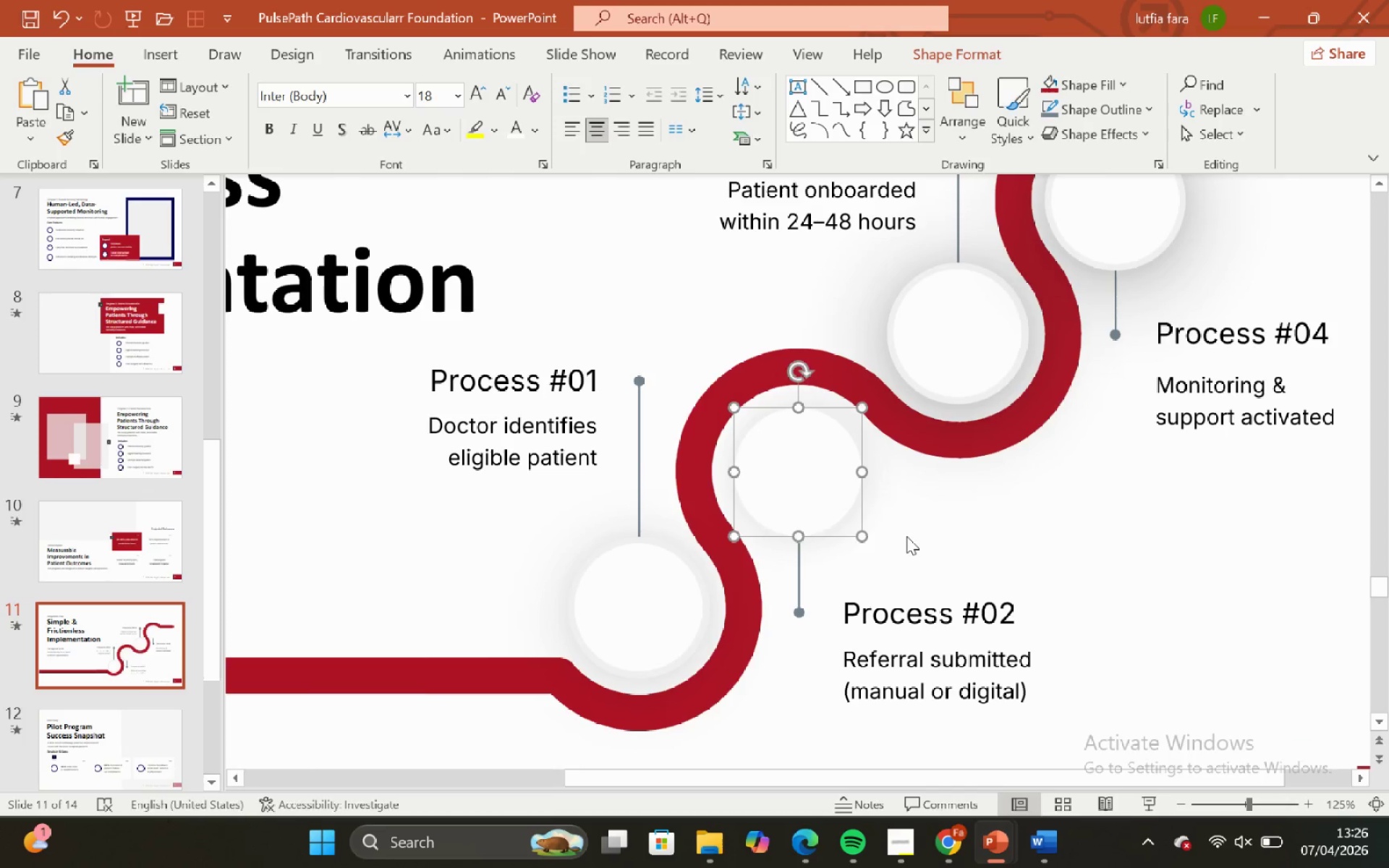 
left_click([908, 534])
 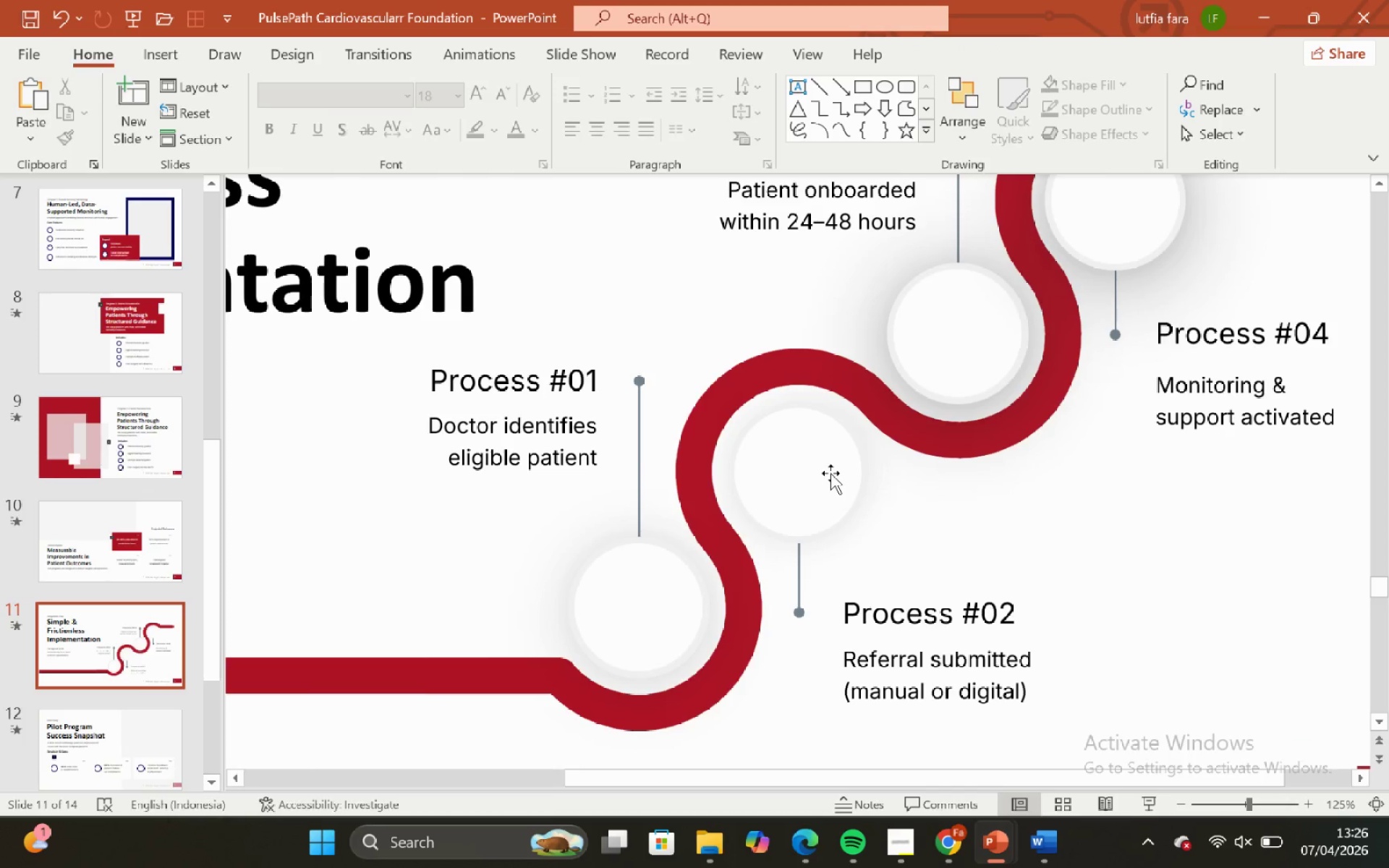 
left_click([831, 473])
 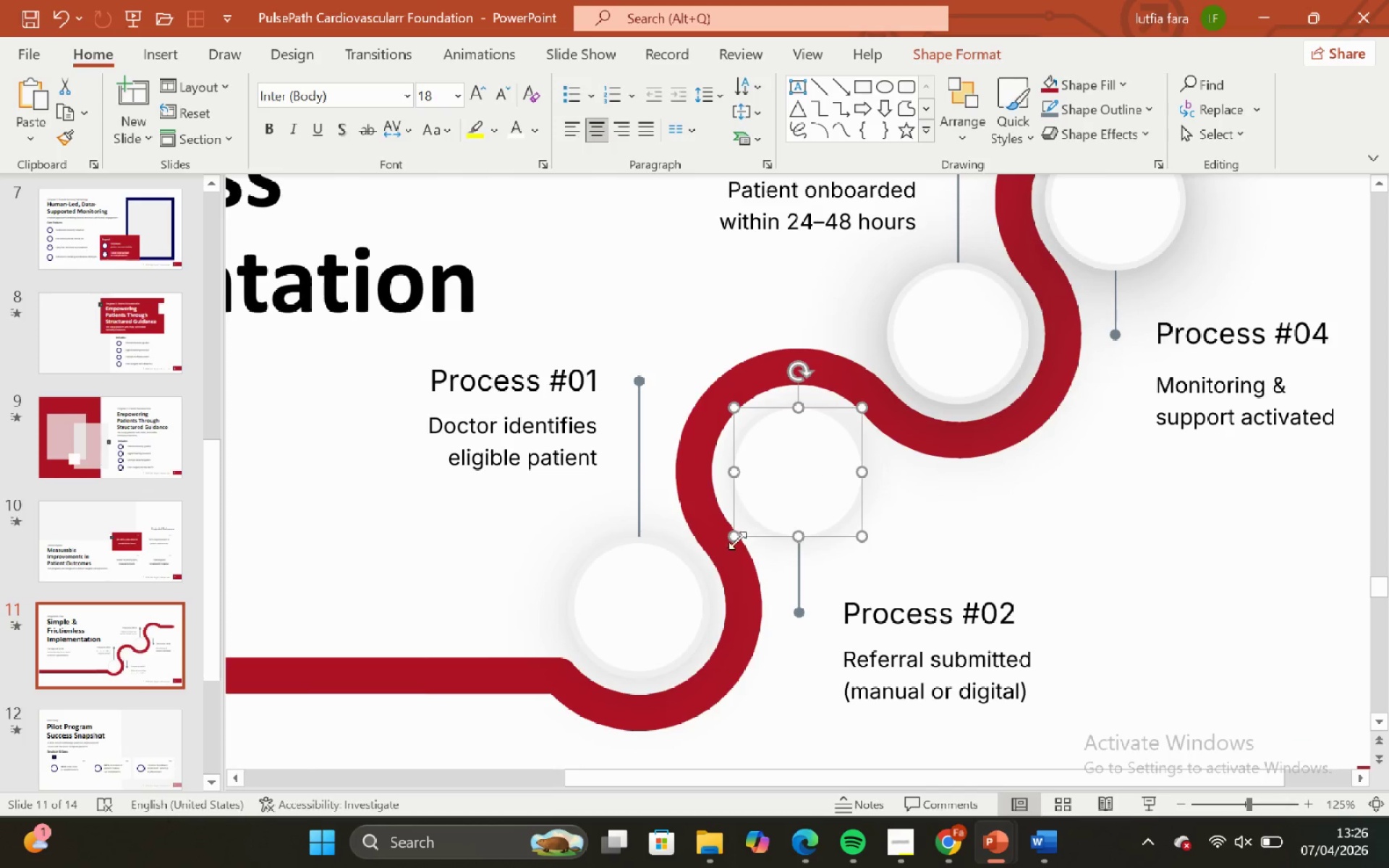 
hold_key(key=ShiftLeft, duration=0.5)
left_click([658, 581])
 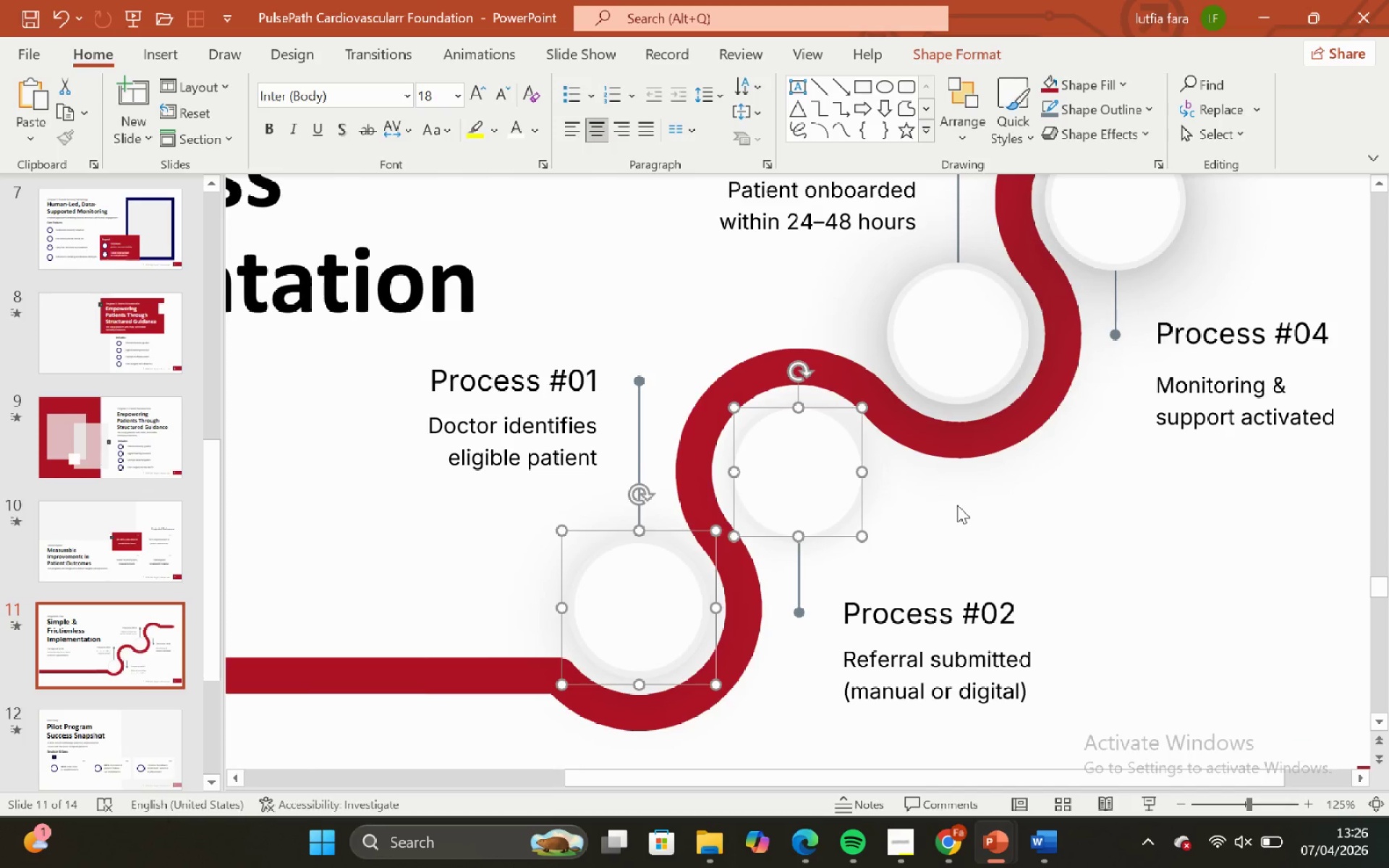 
left_click_drag(start_coordinate=[959, 505], to_coordinate=[964, 507])
 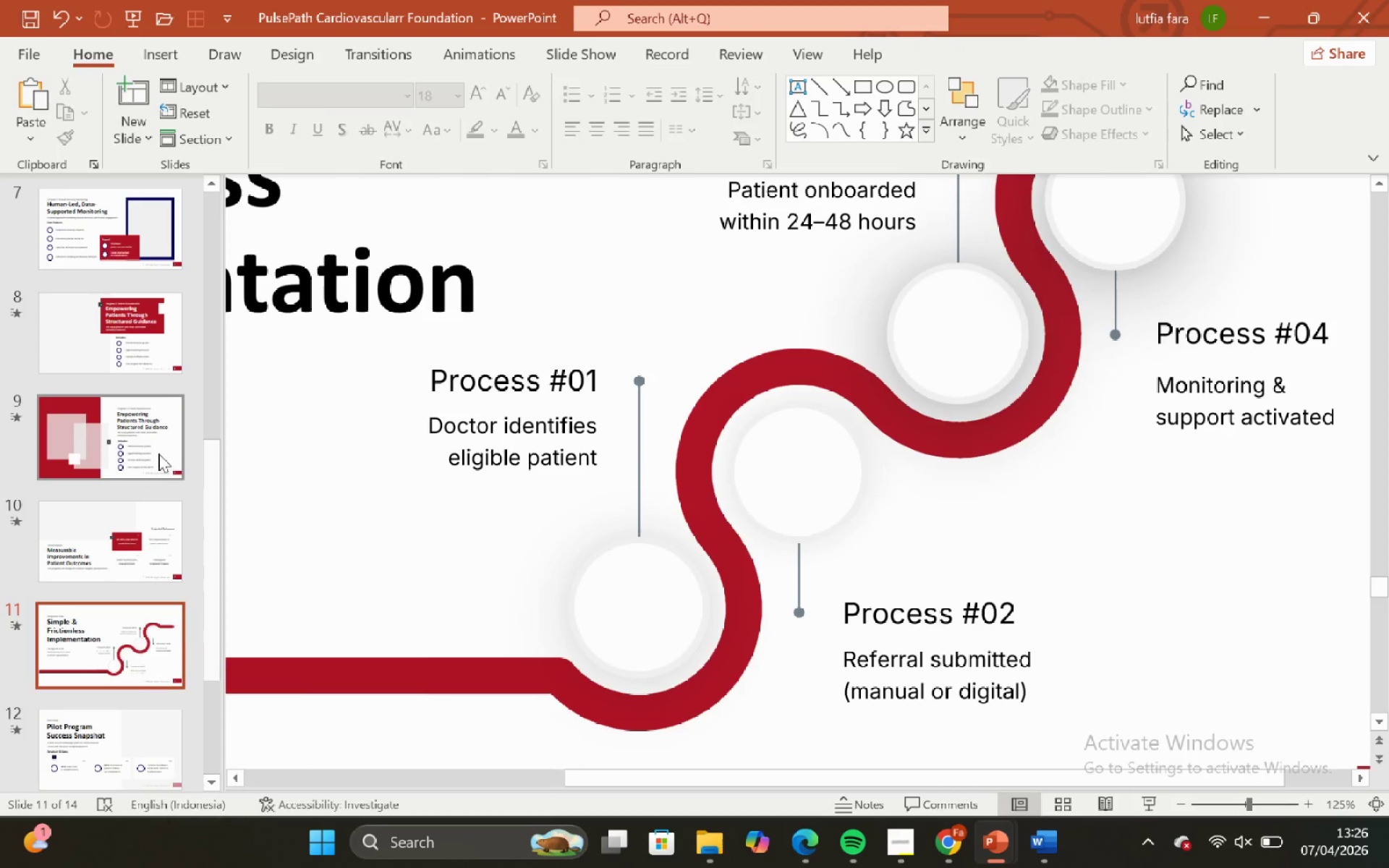 
left_click([153, 450])
 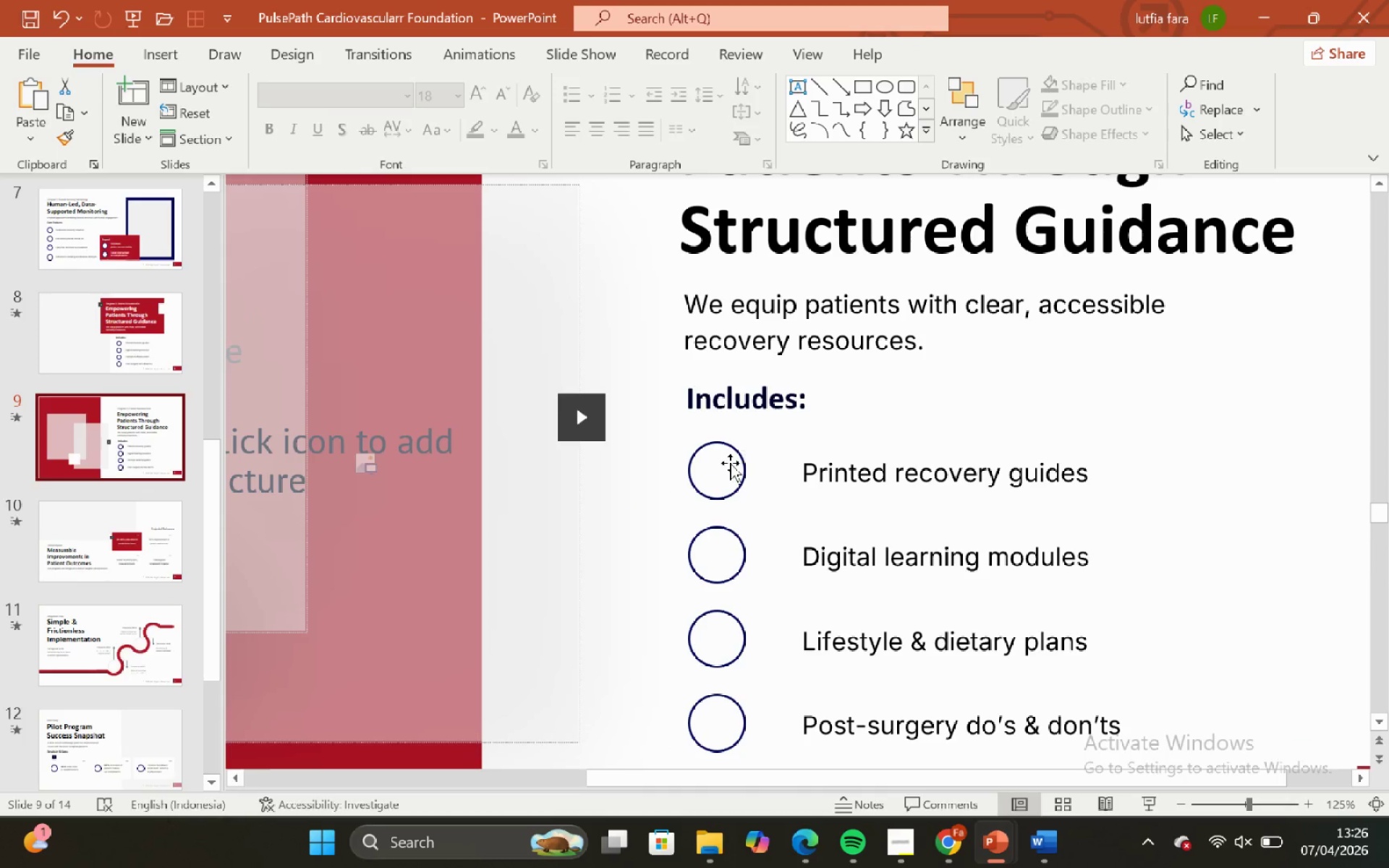 
left_click([730, 464])
 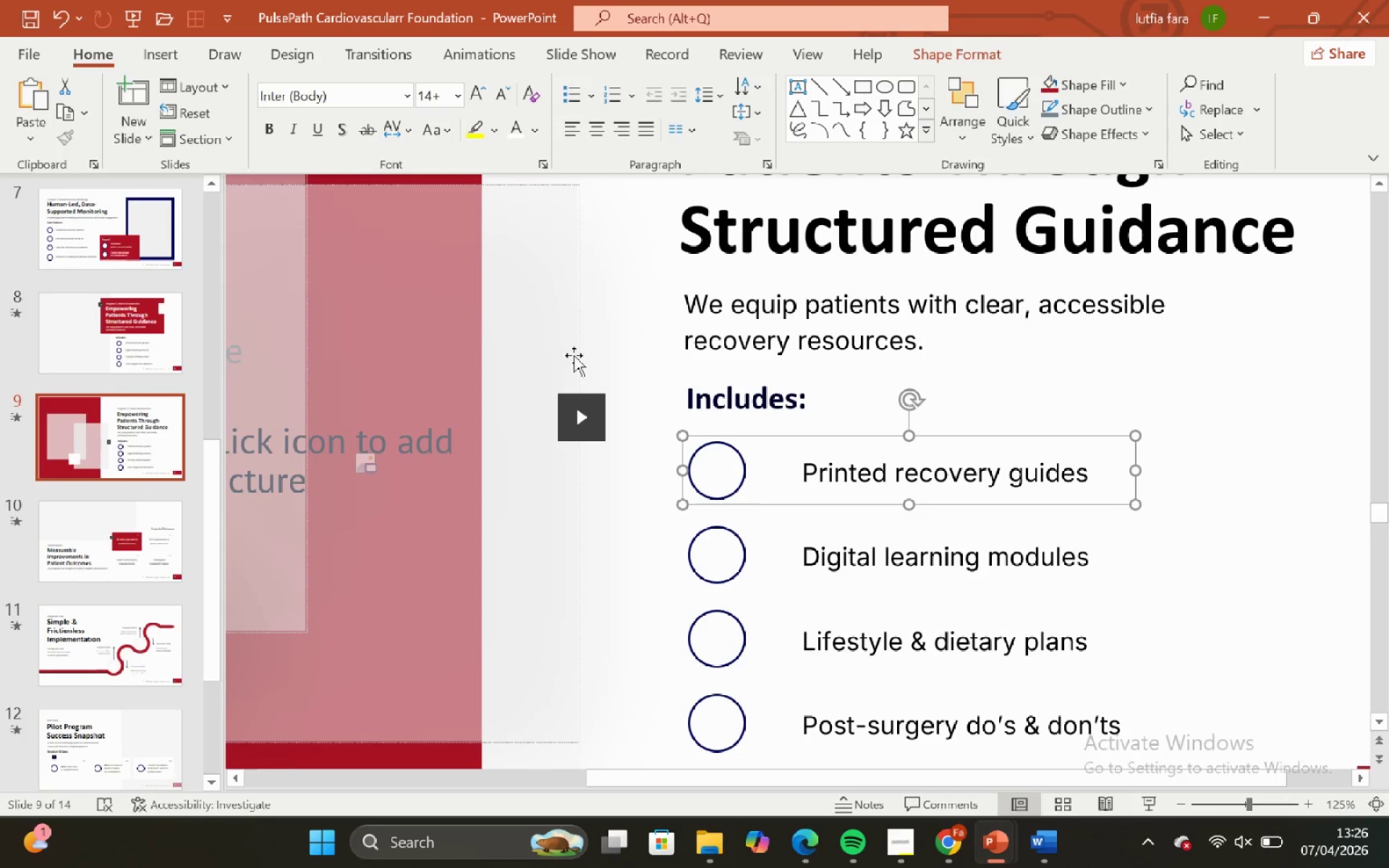 
key(Control+Shift+ShiftLeft)
 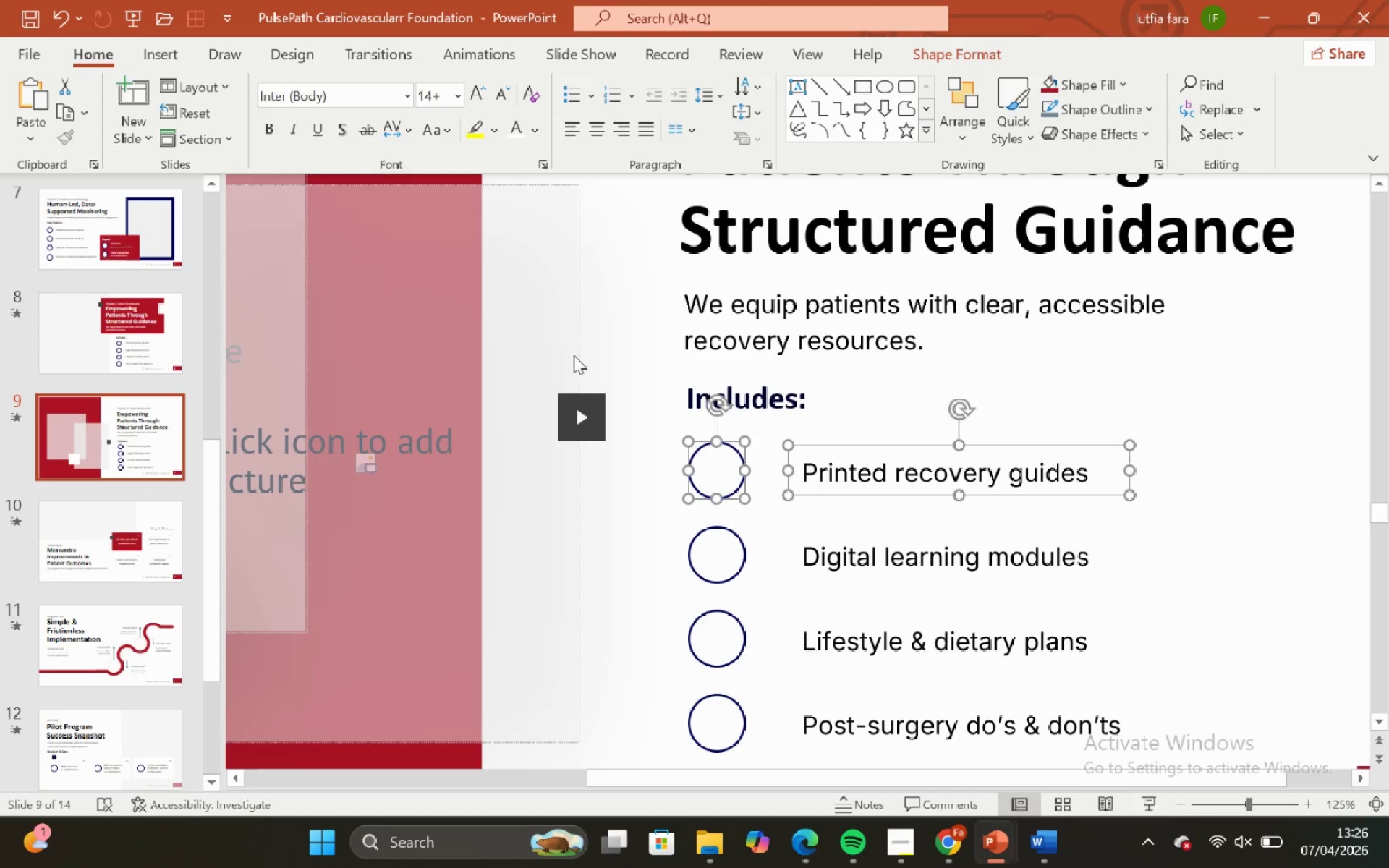 
key(Control+Shift+G)
 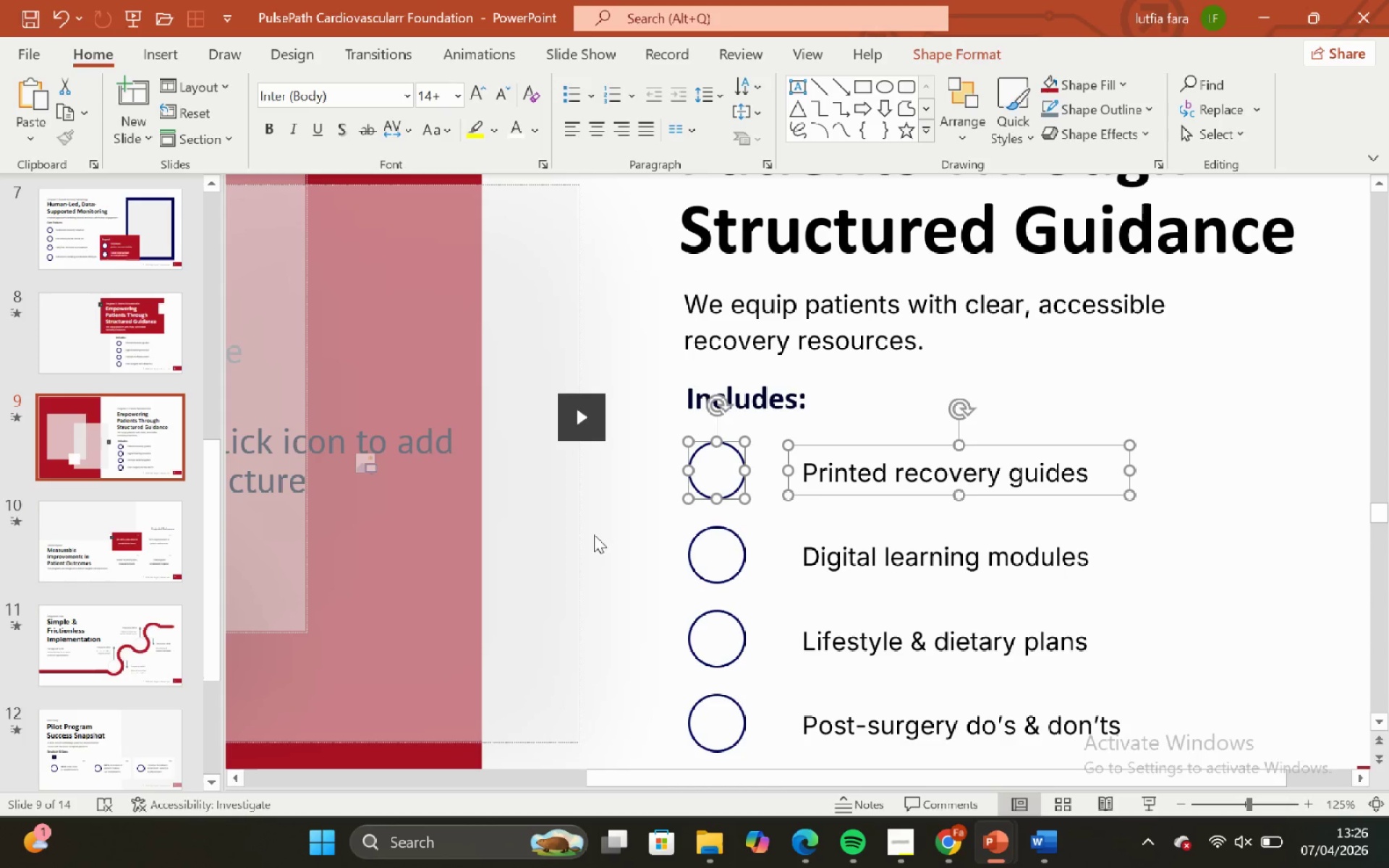 
left_click([615, 541])
 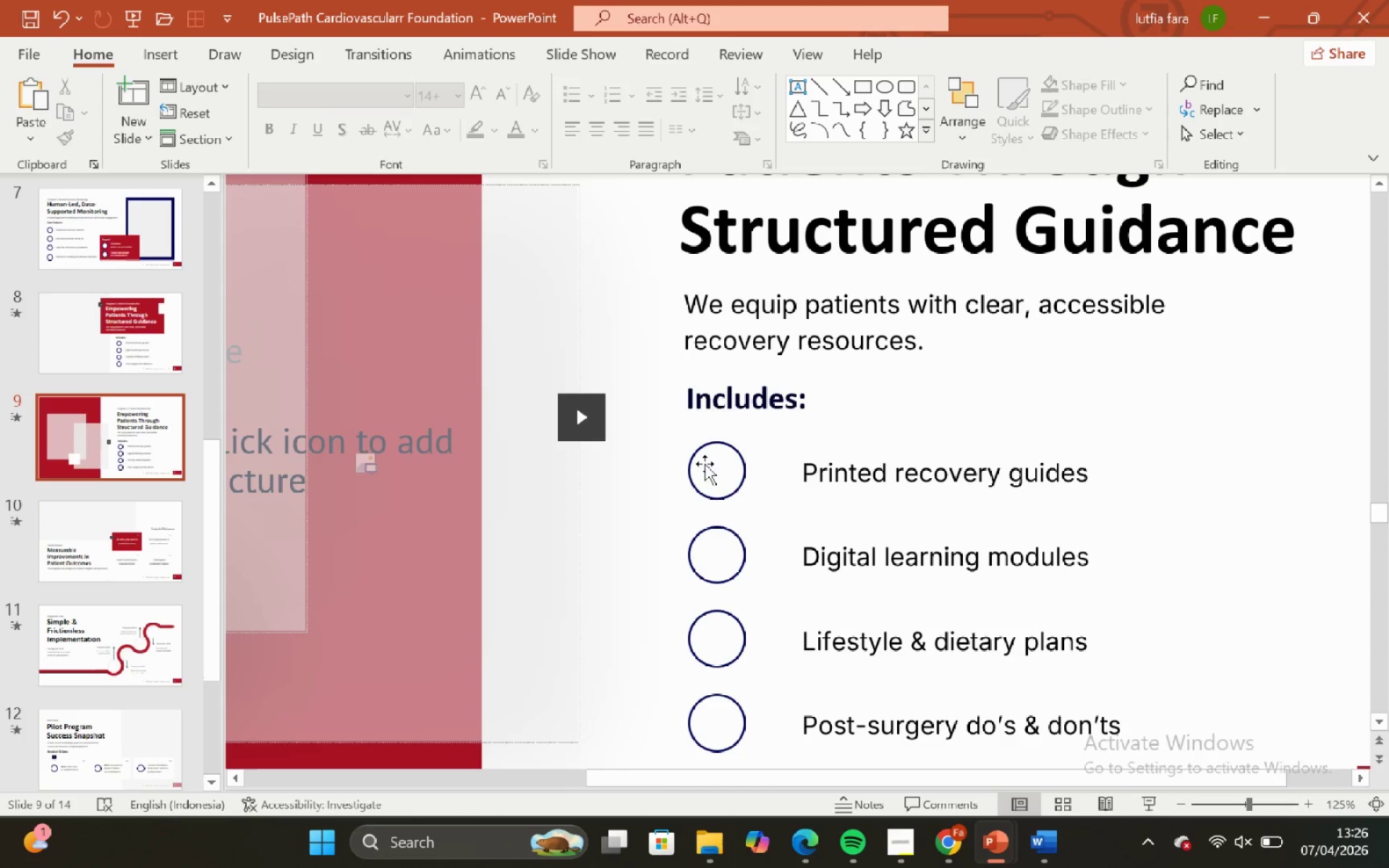 
left_click([705, 464])
 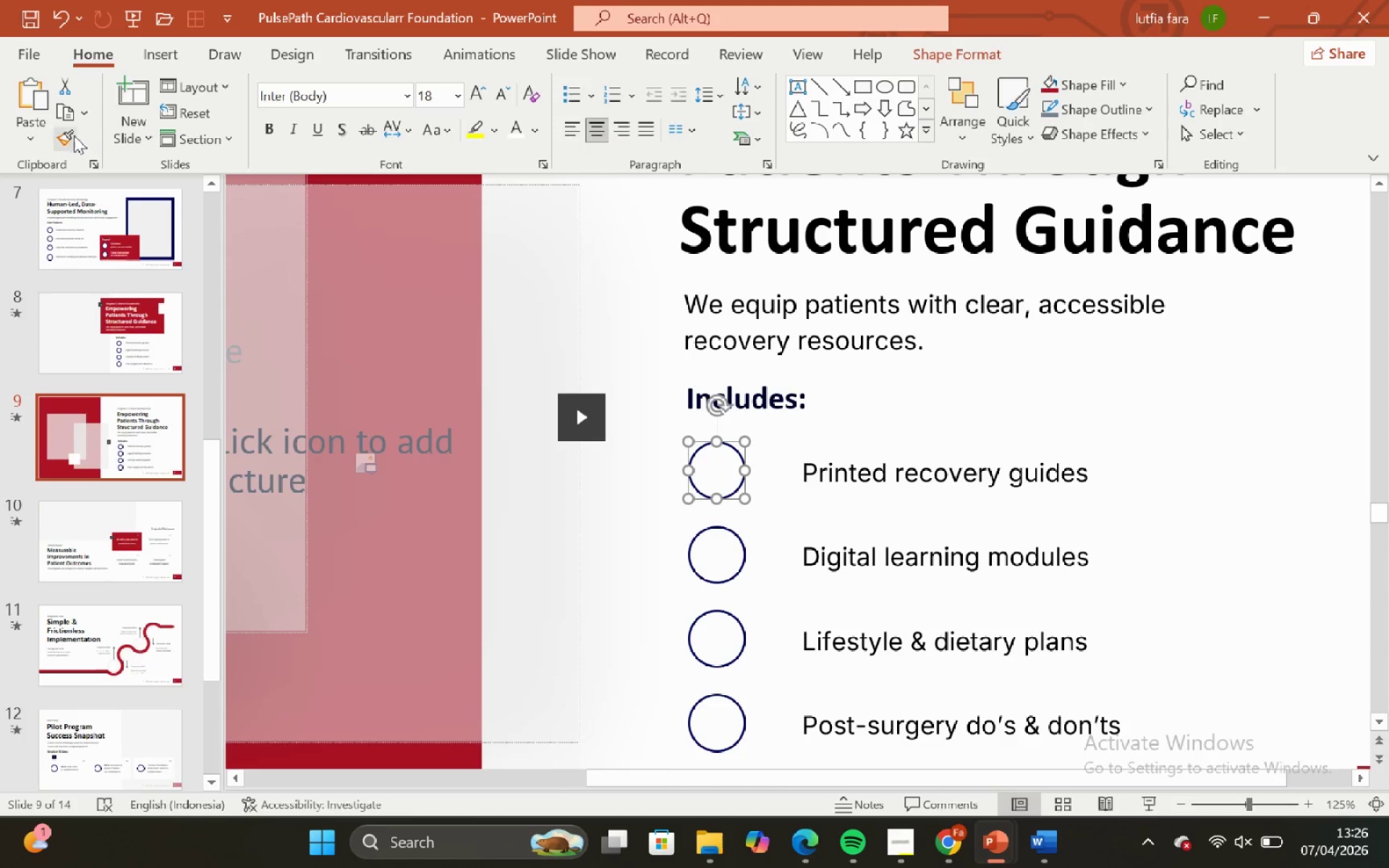 
double_click([68, 132])
 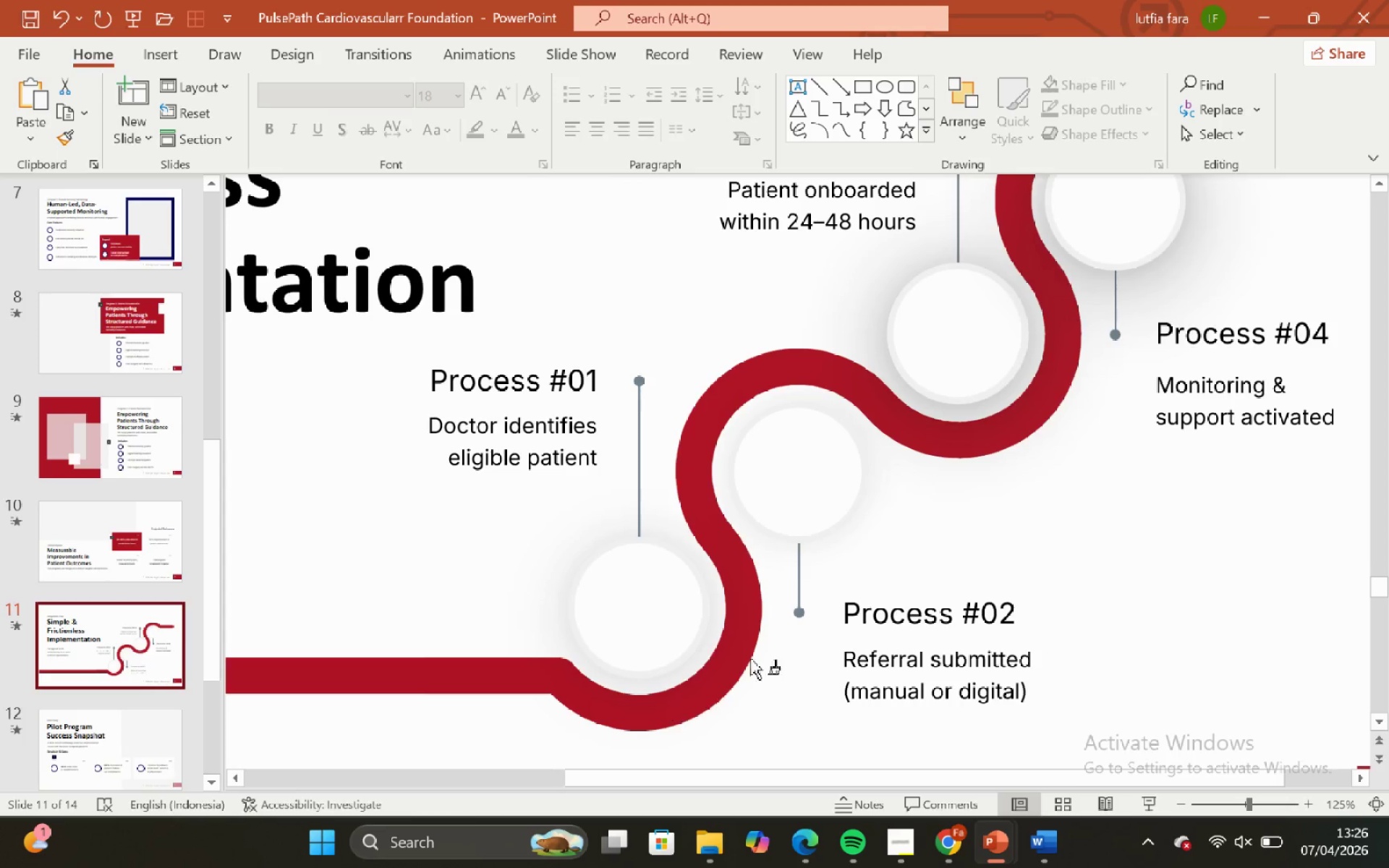 
left_click([637, 604])
 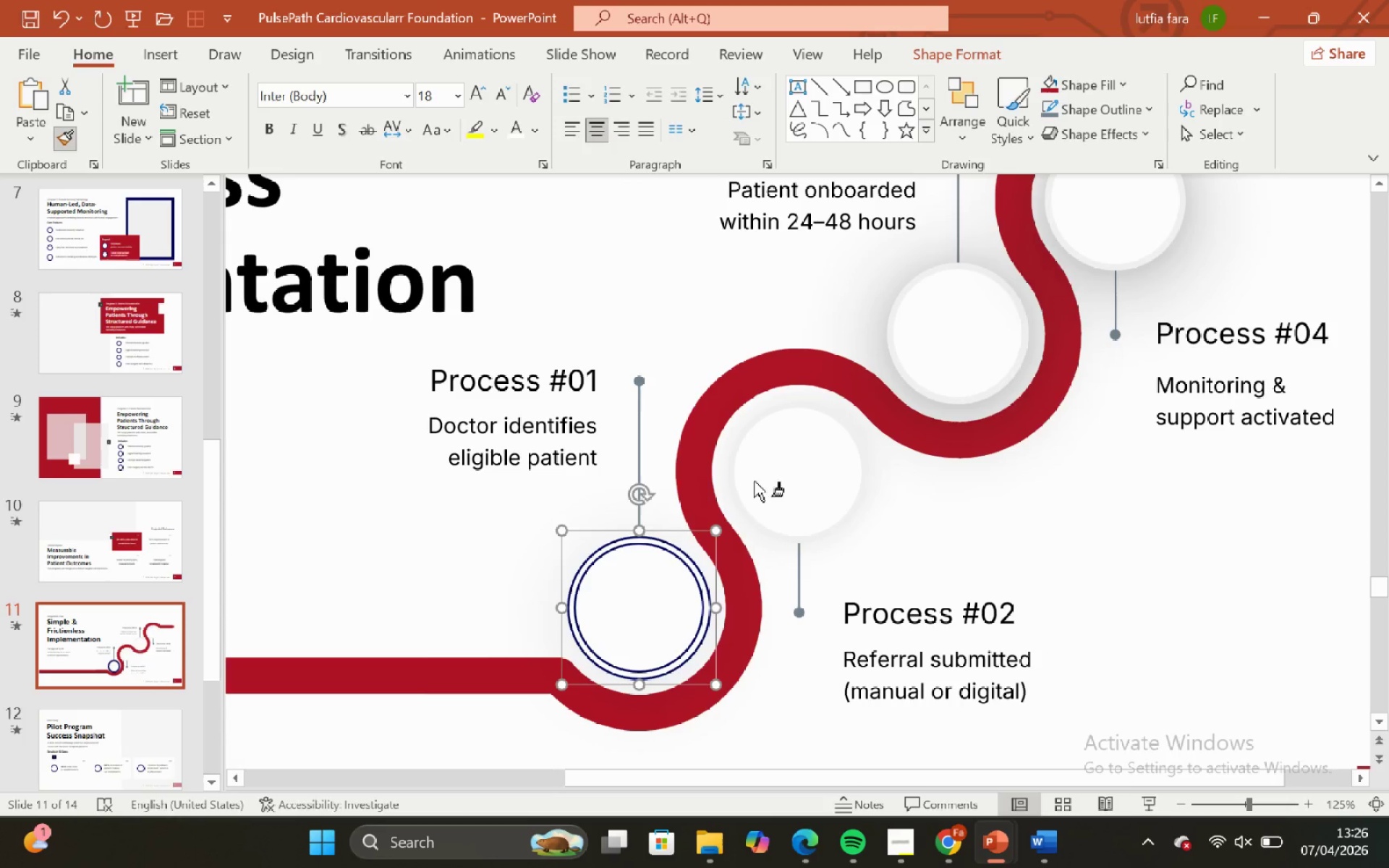 
left_click([789, 452])
 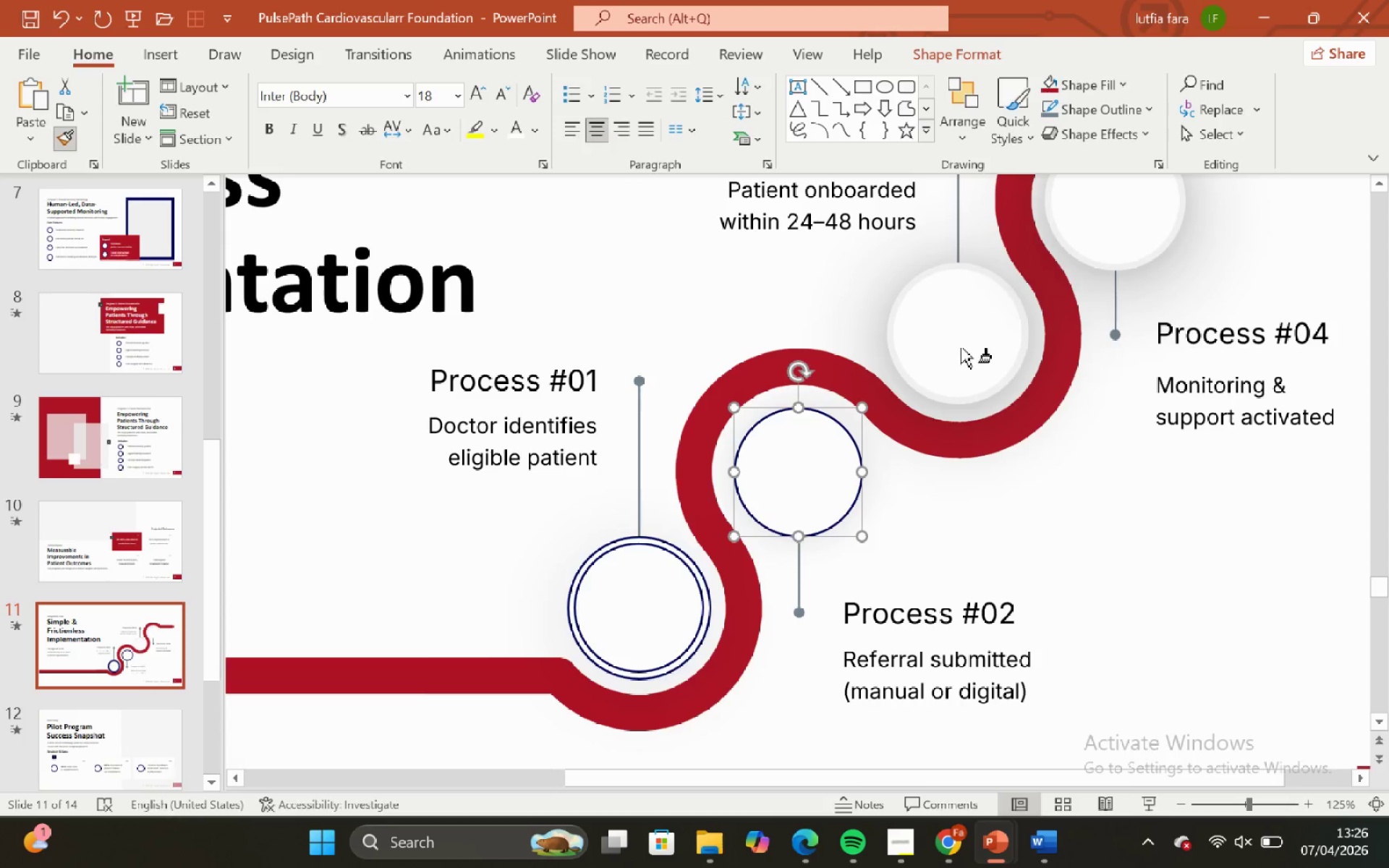 
left_click([961, 346])
 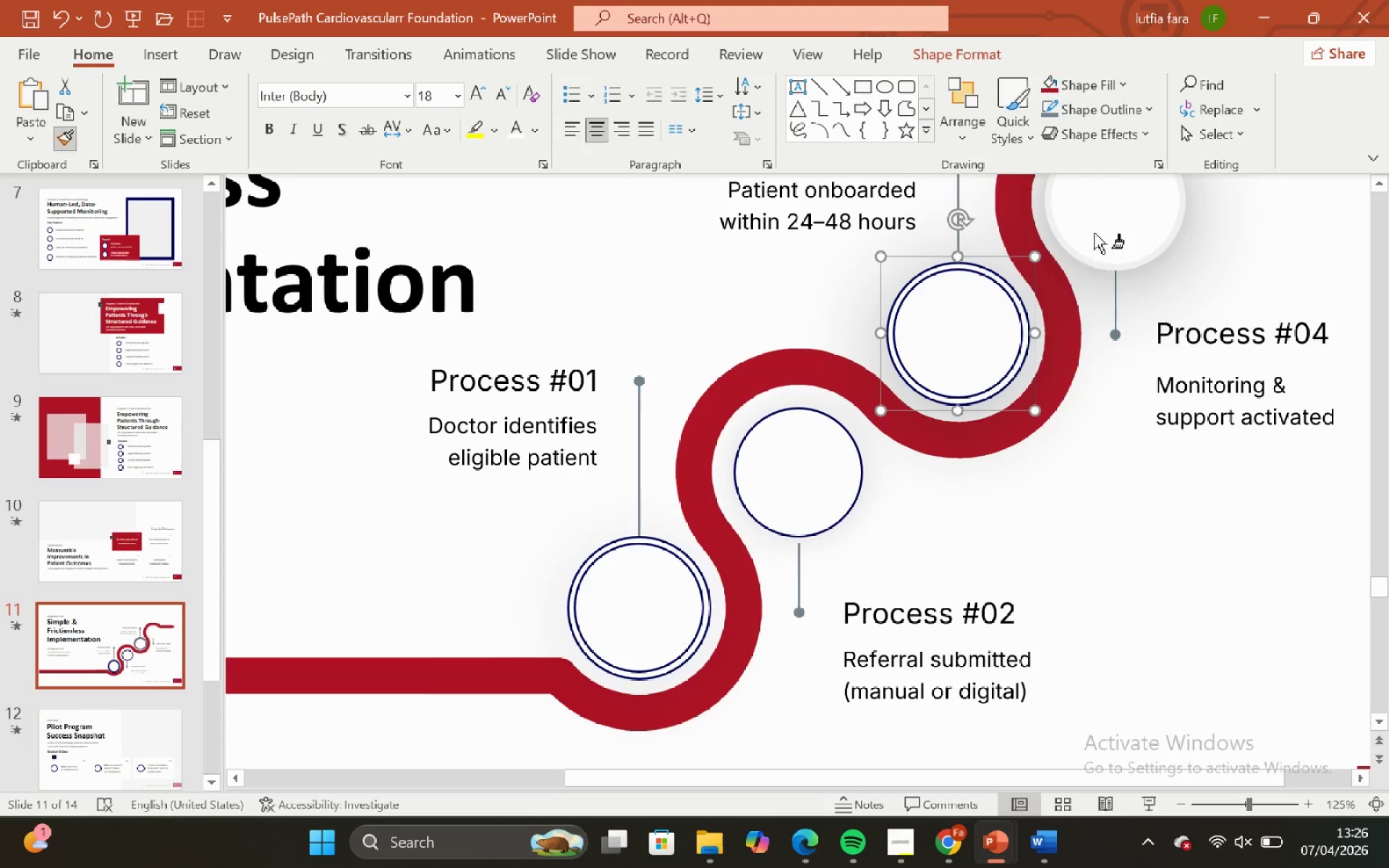 
left_click([1103, 216])
 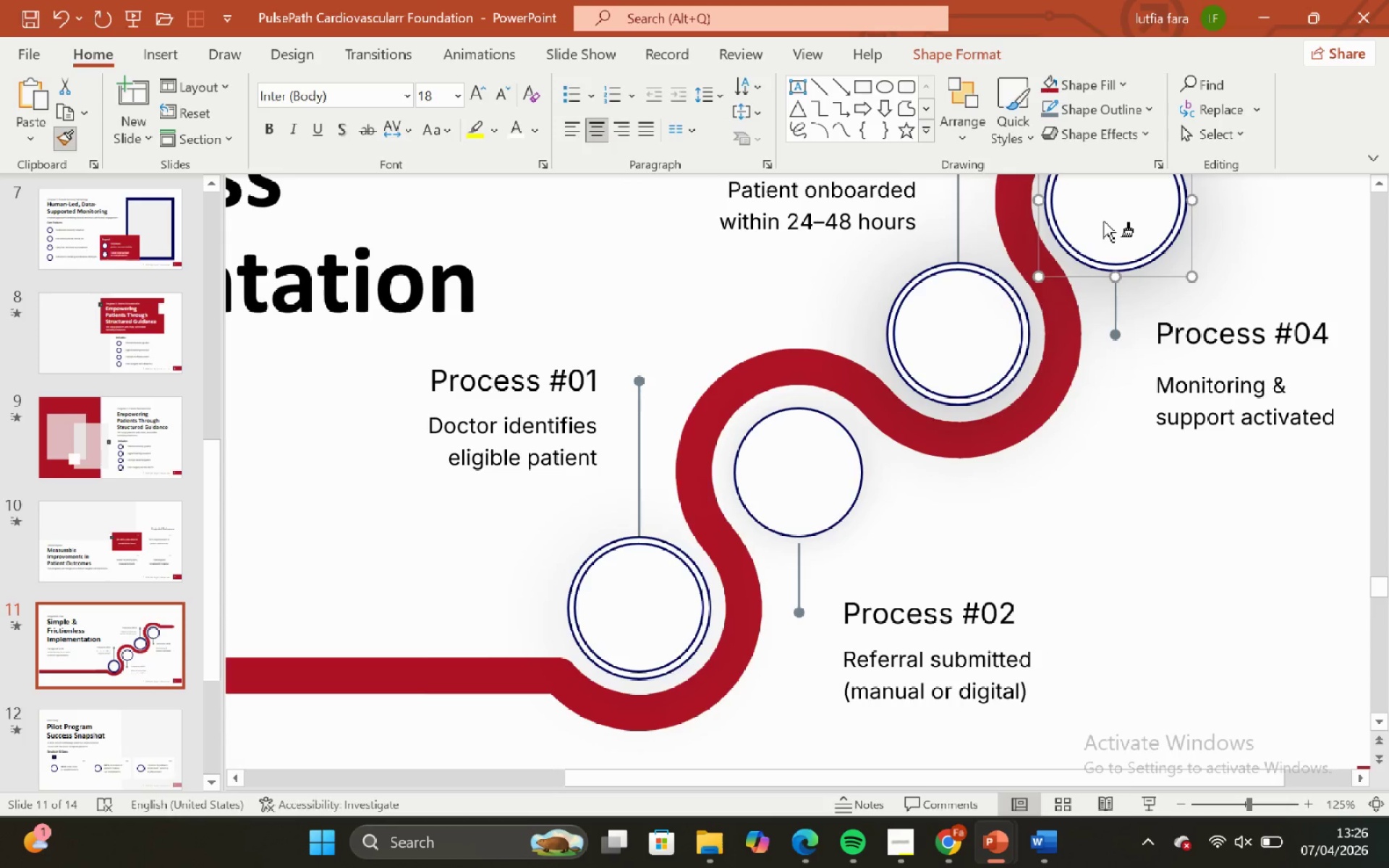 
key(Control+Shift+G)
 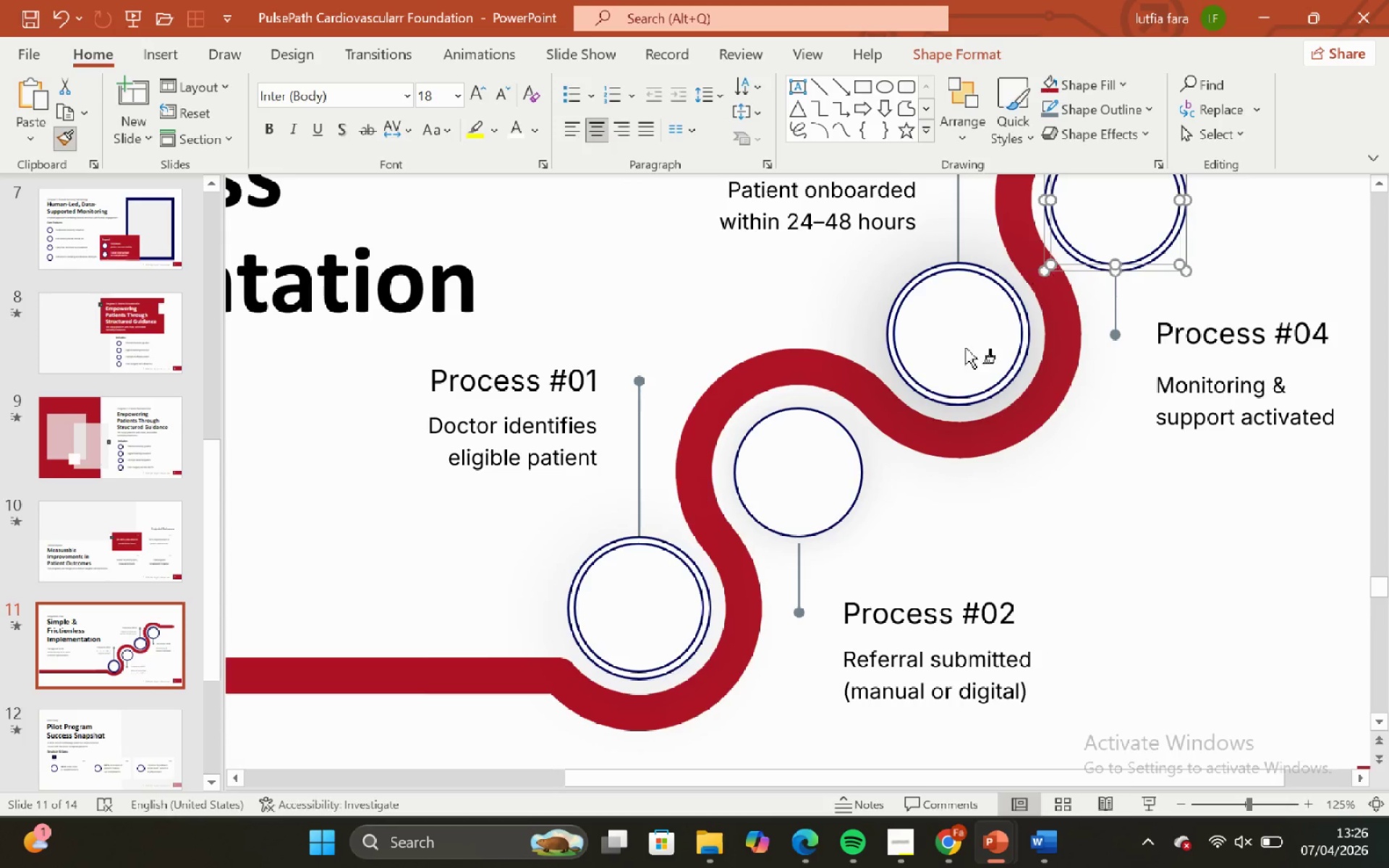 
left_click([950, 360])
 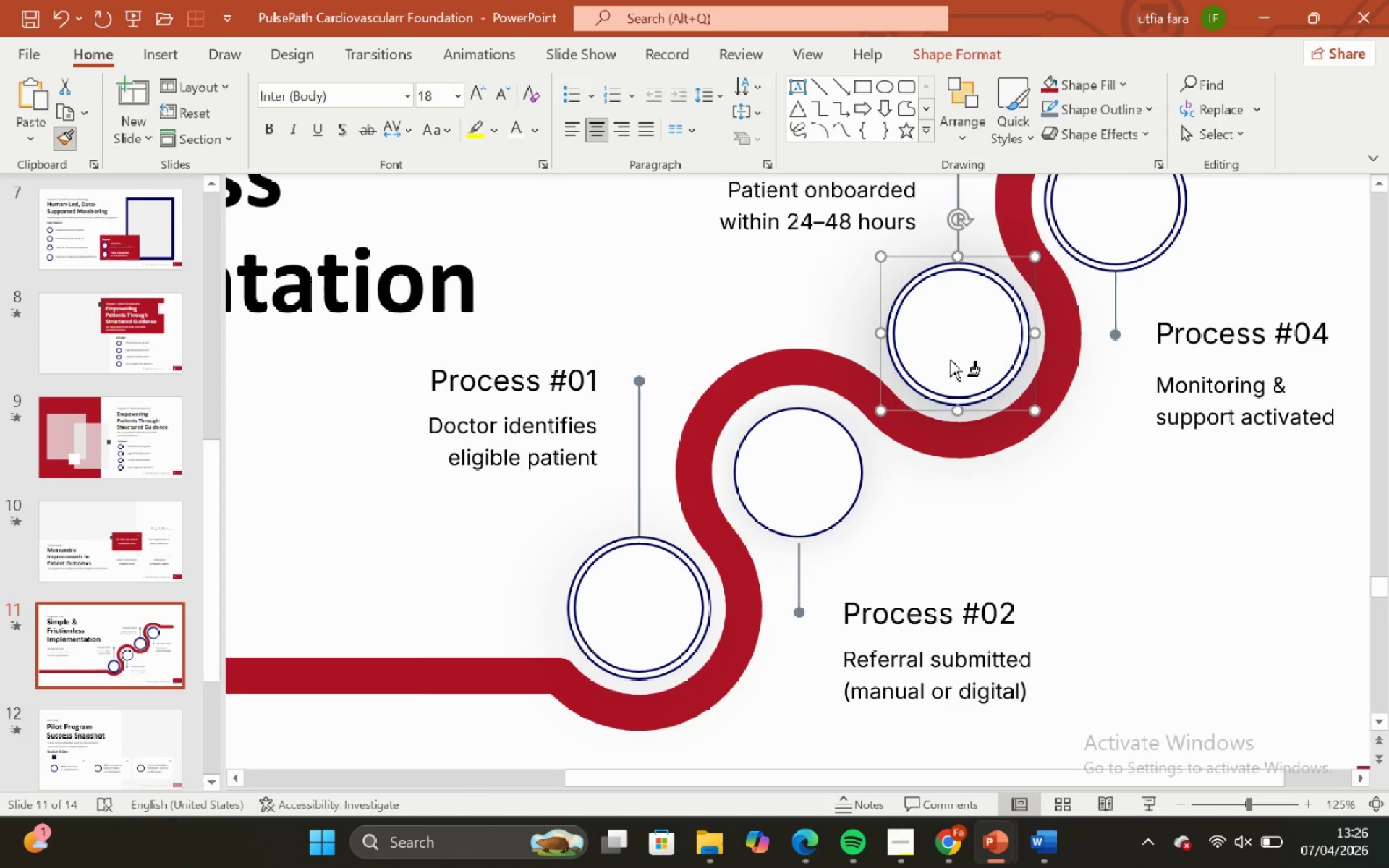 
key(Control+Shift+G)
 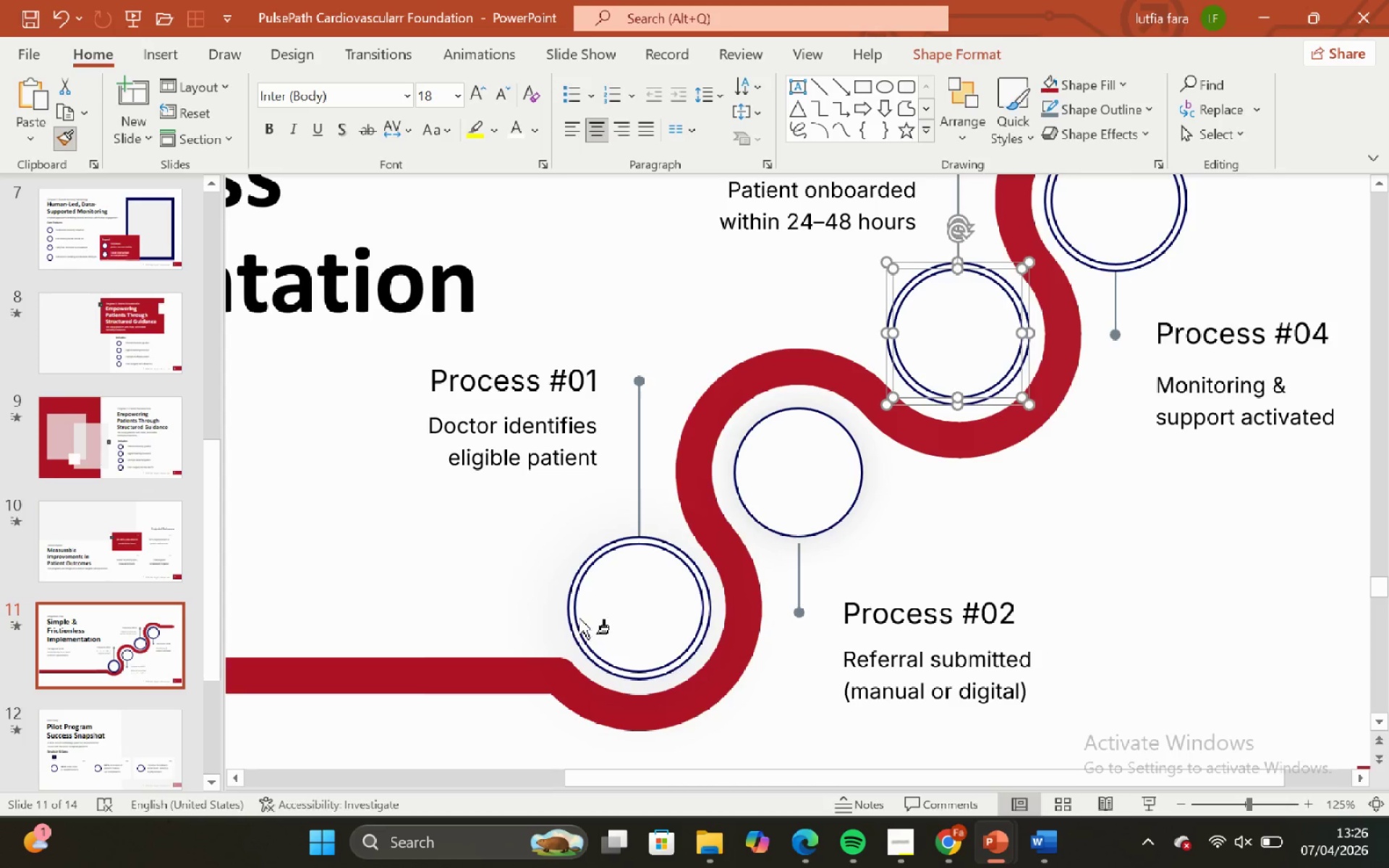 
left_click([594, 606])
 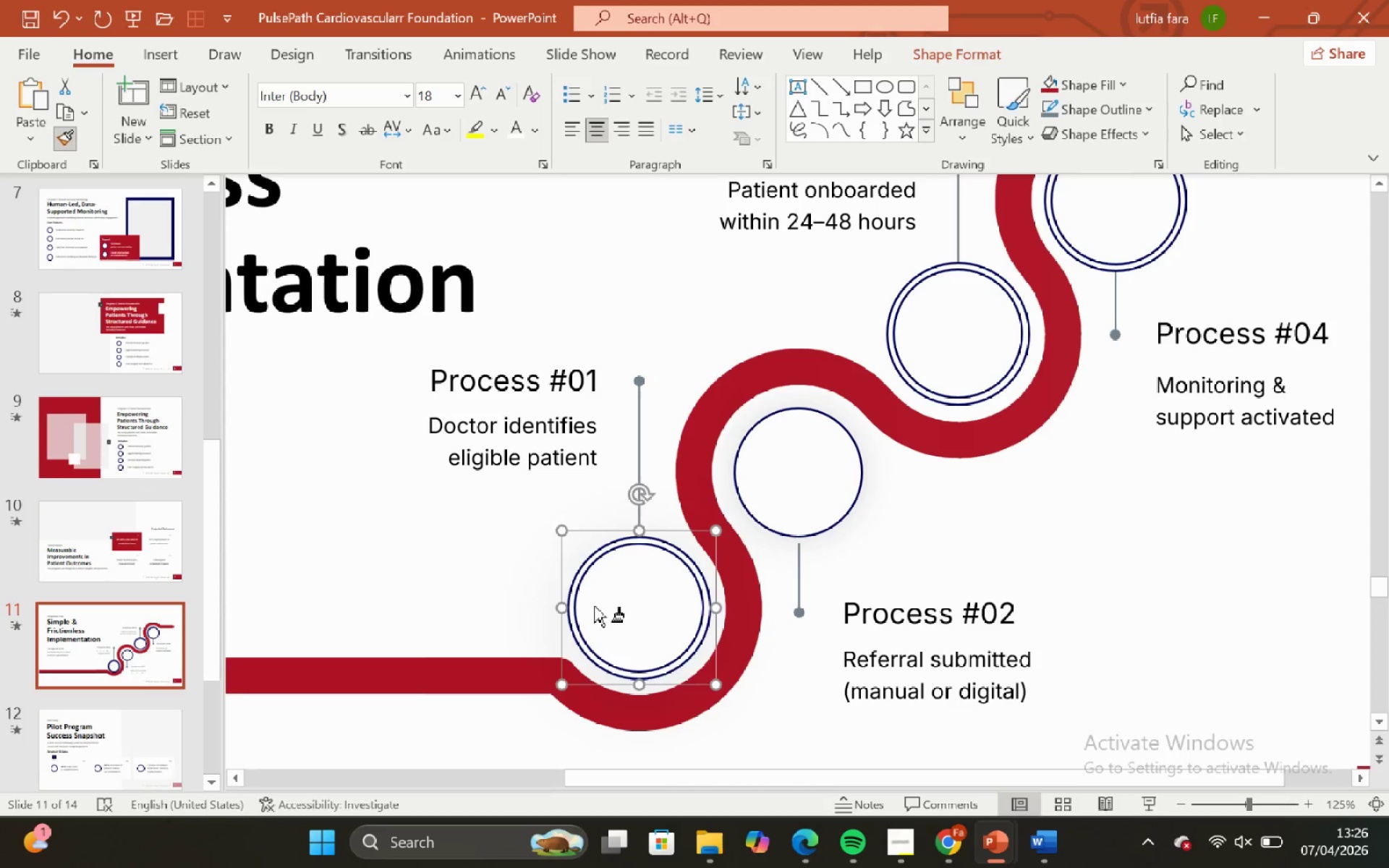 
key(Control+Shift+G)
 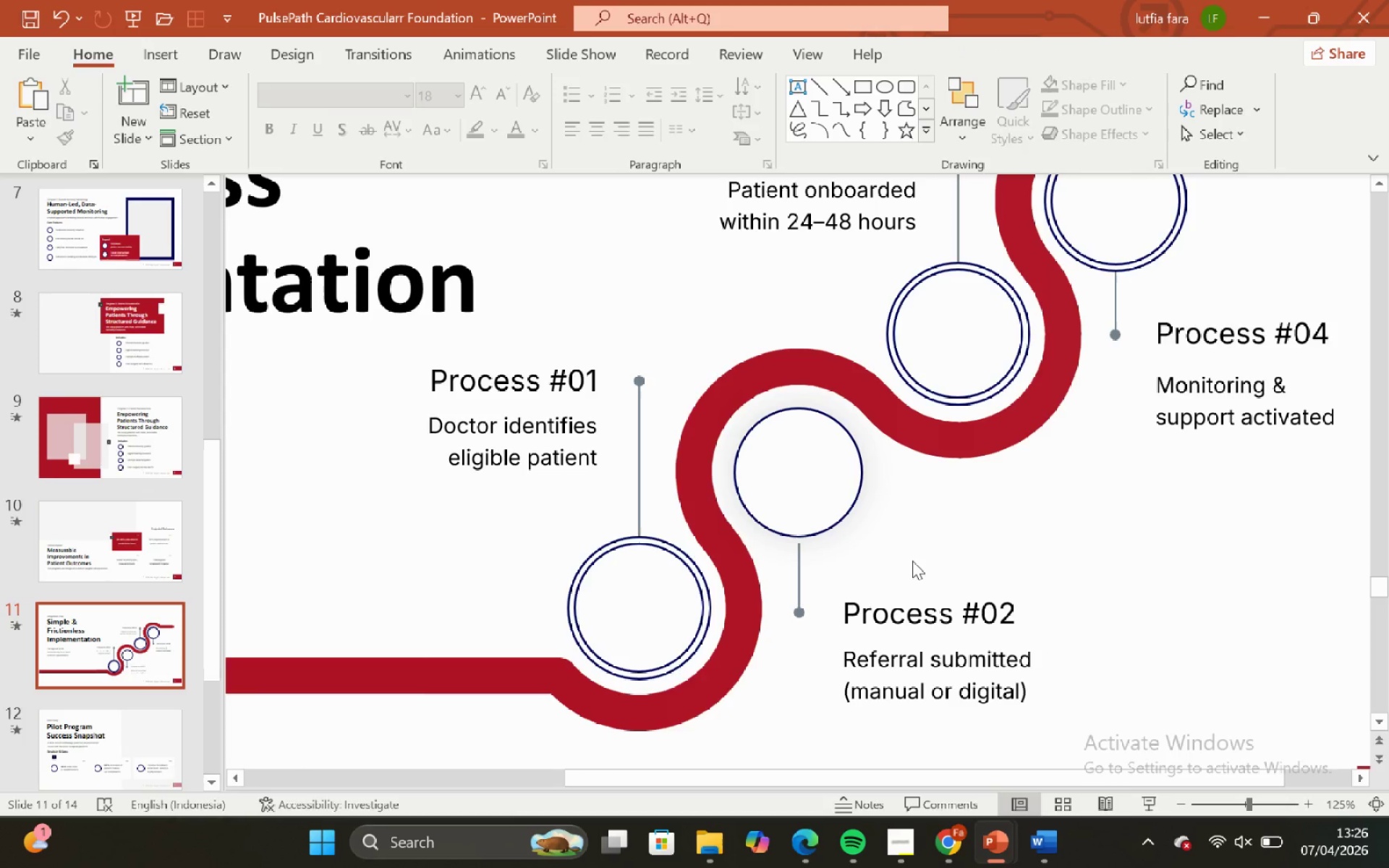 
left_click([849, 446])
 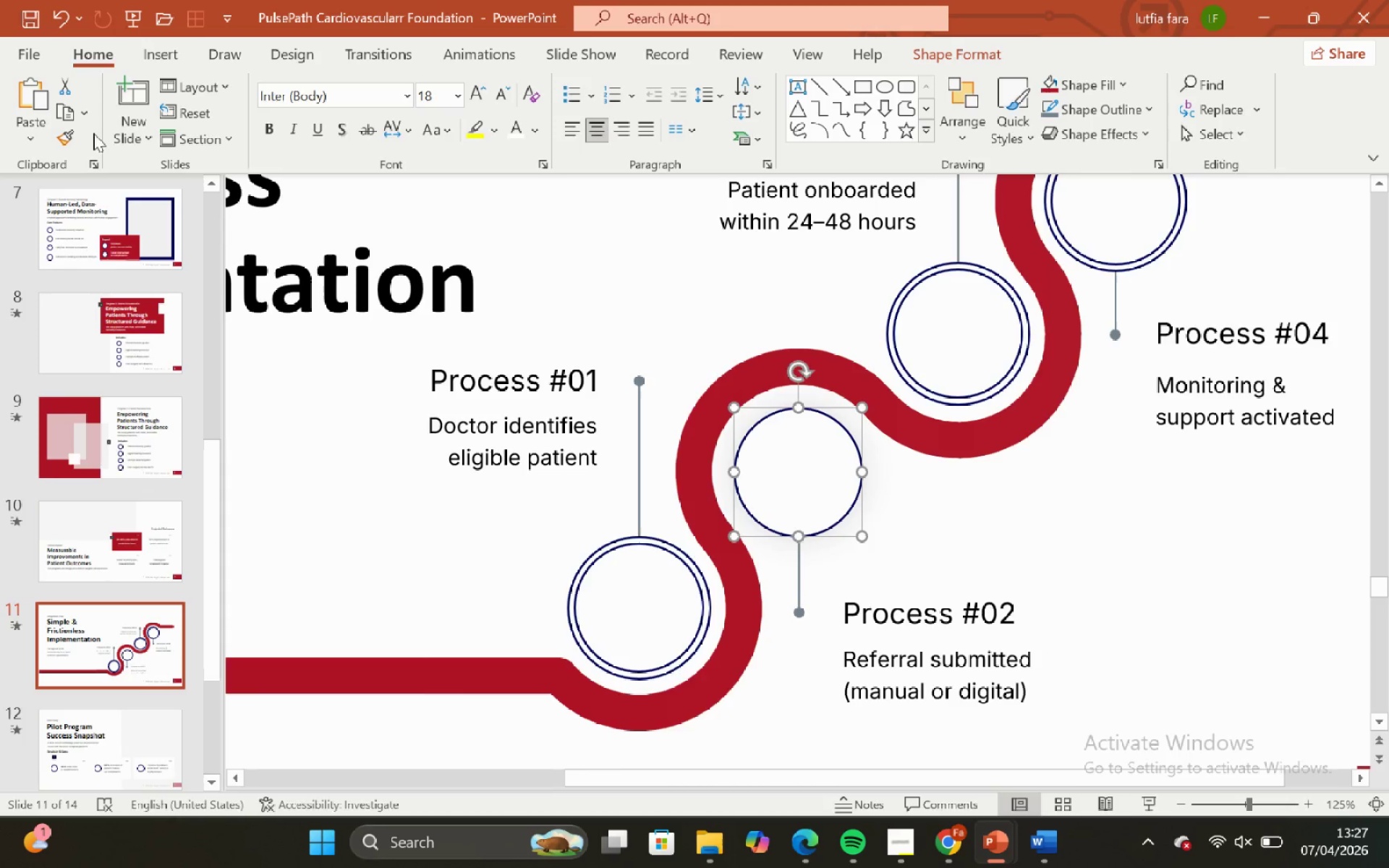 
double_click([64, 145])
 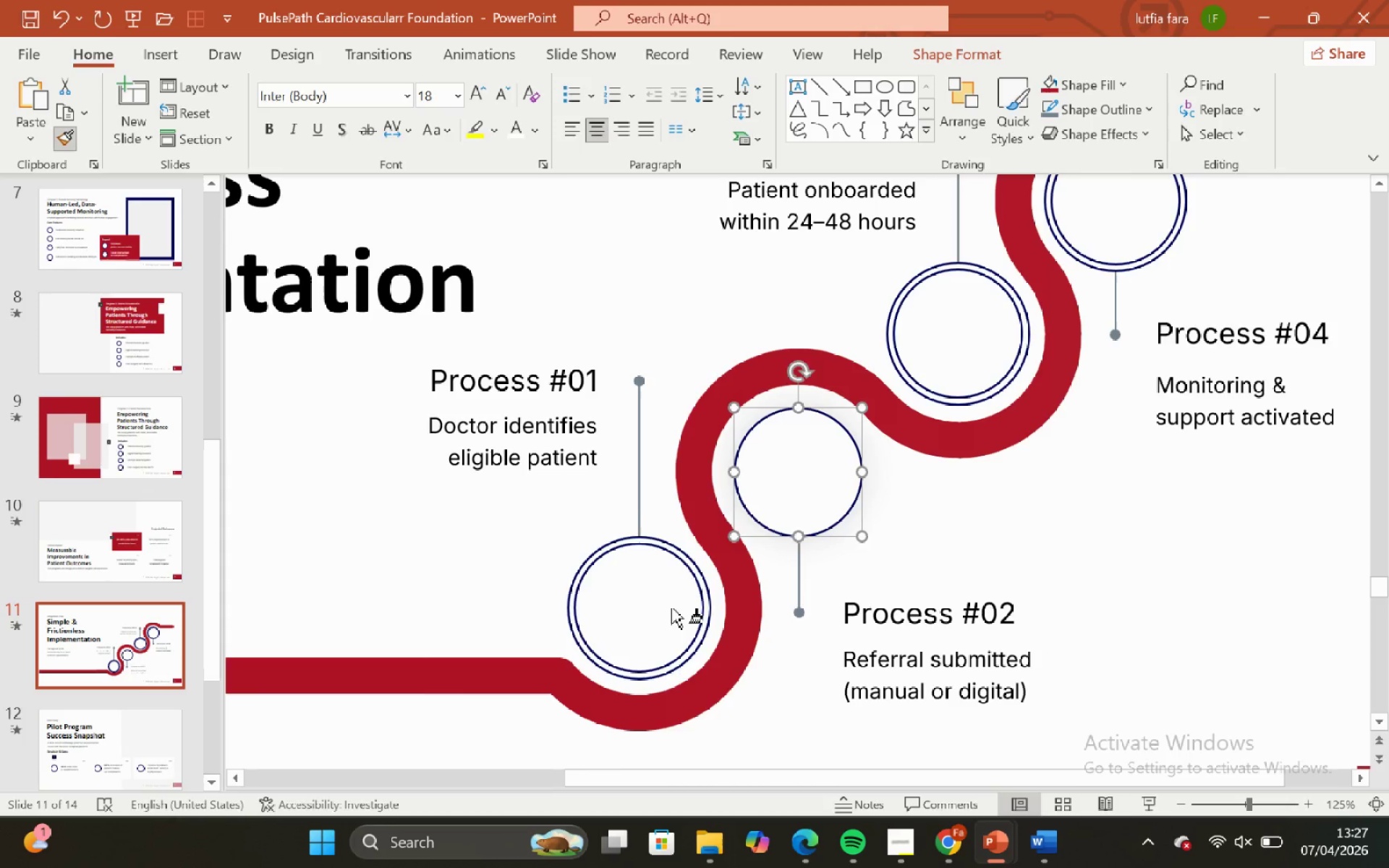 
left_click([671, 608])
 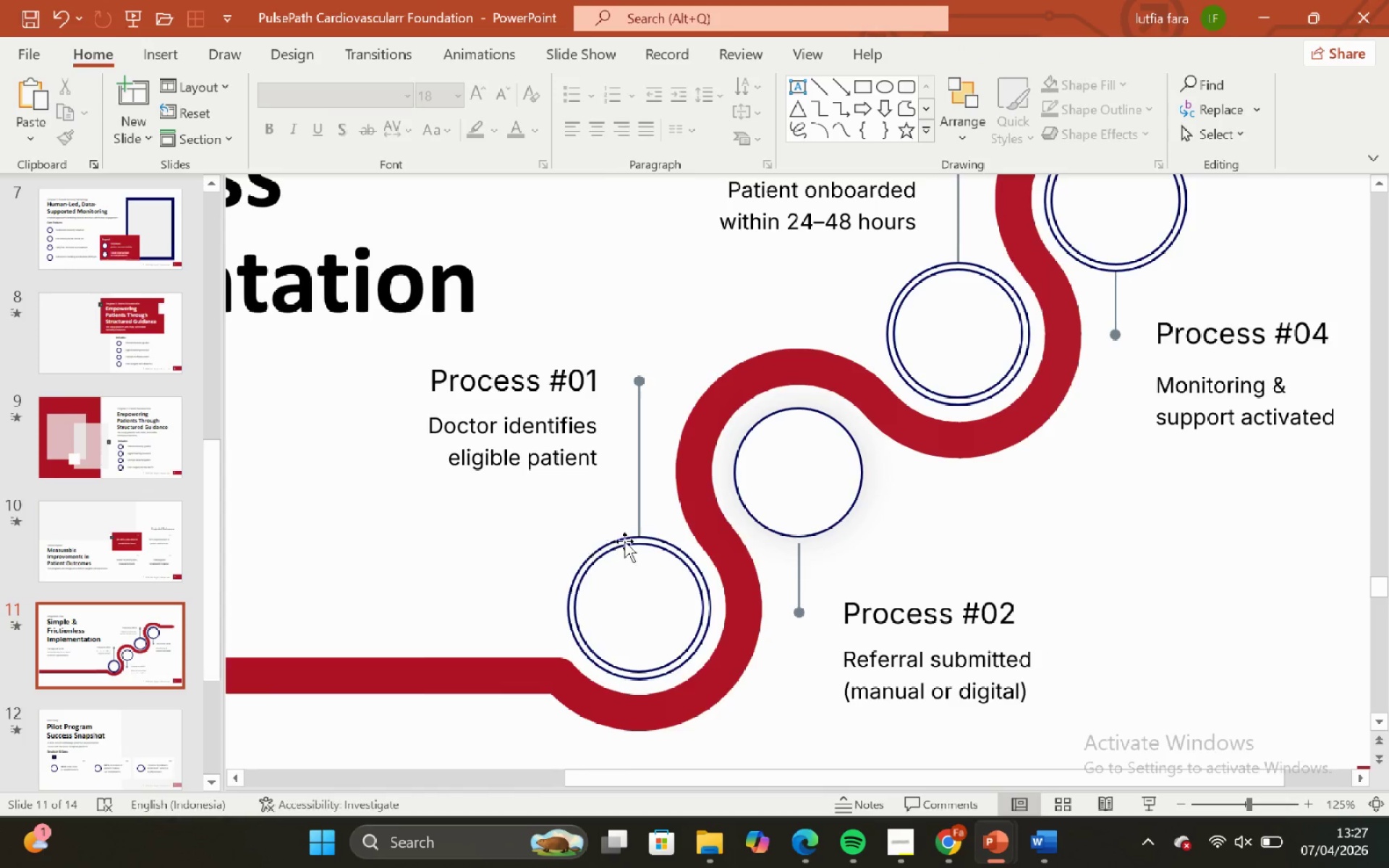 
left_click([626, 541])
 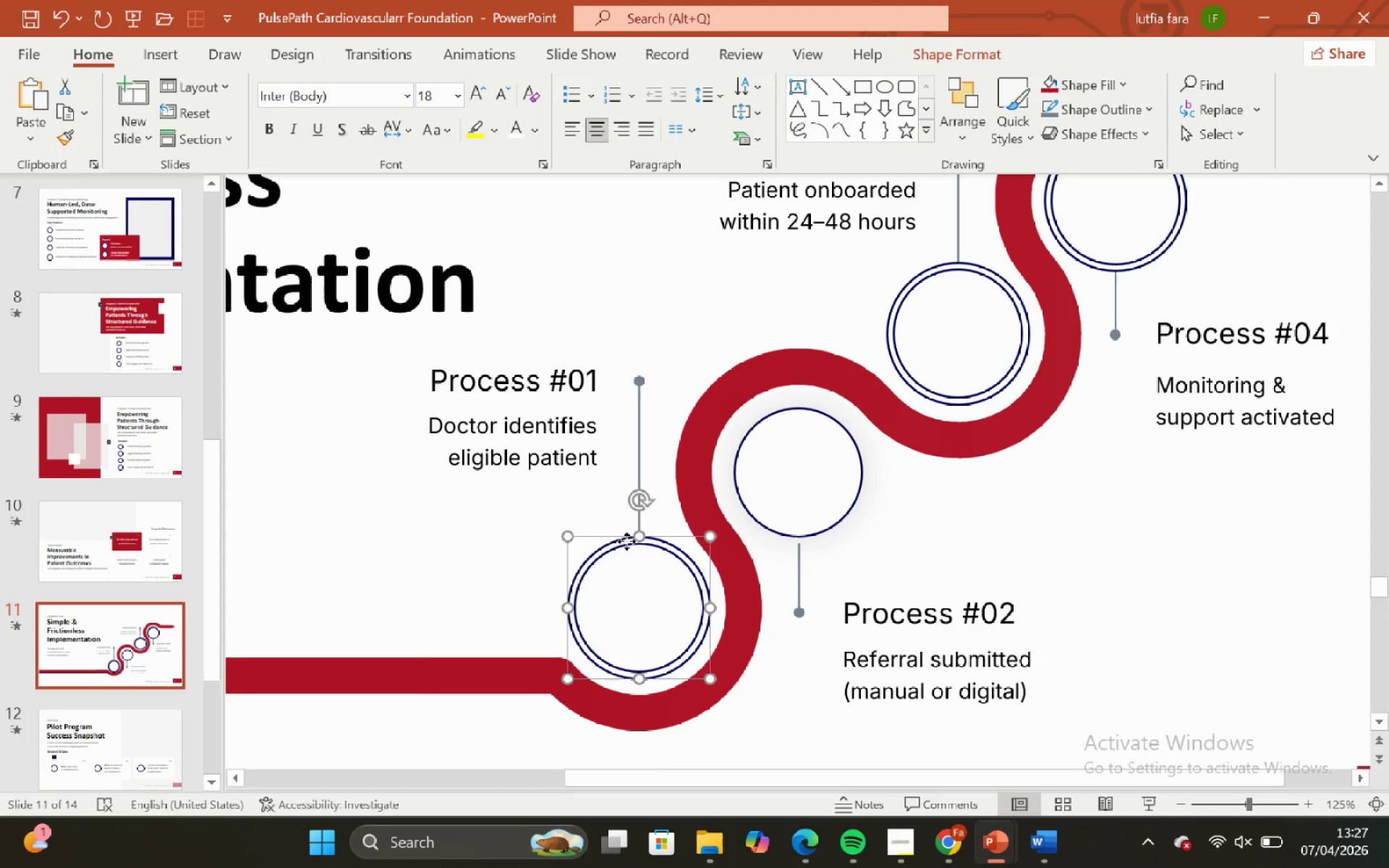 
left_click_drag(start_coordinate=[626, 541], to_coordinate=[572, 485])
 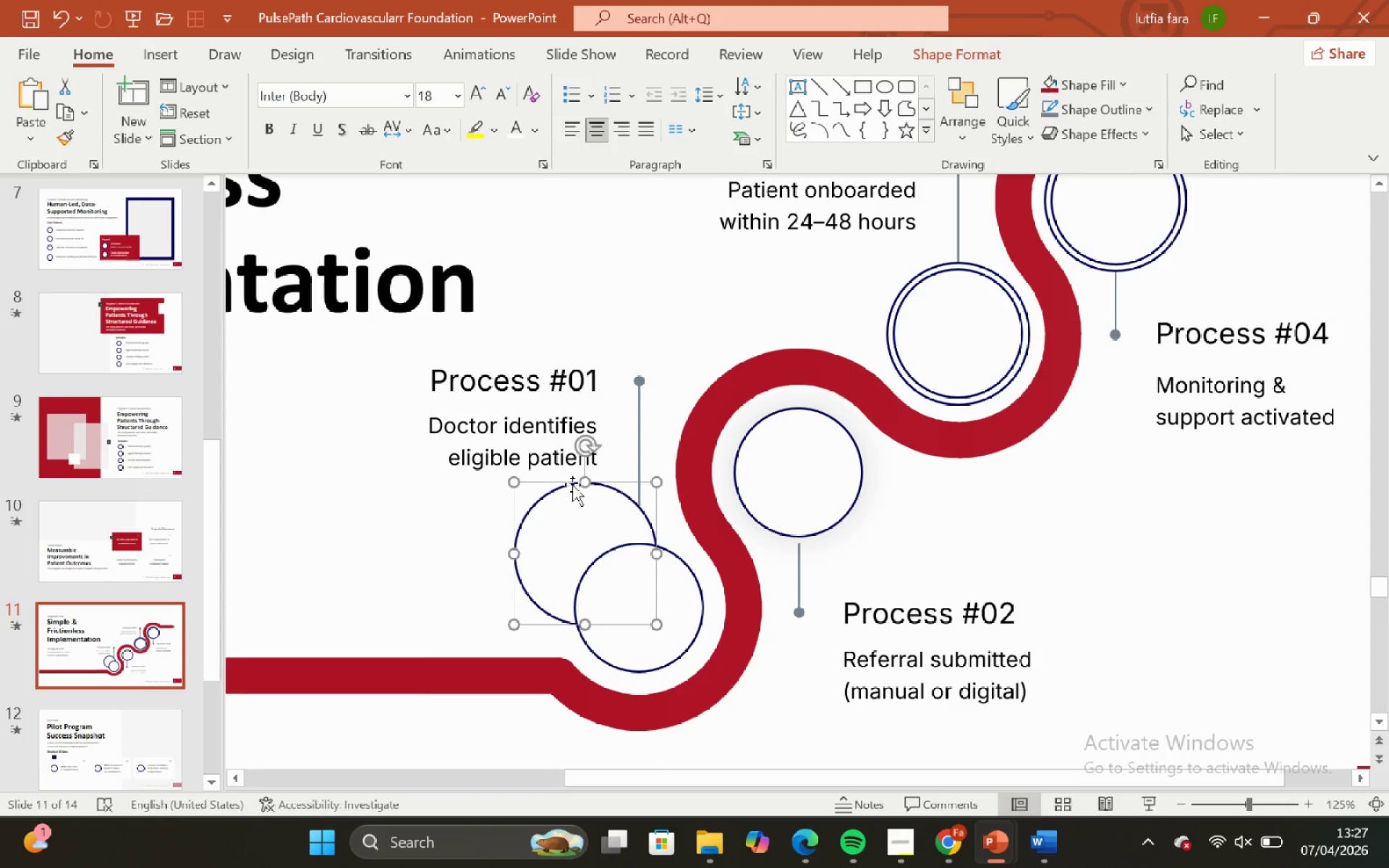 
key(Backspace)
 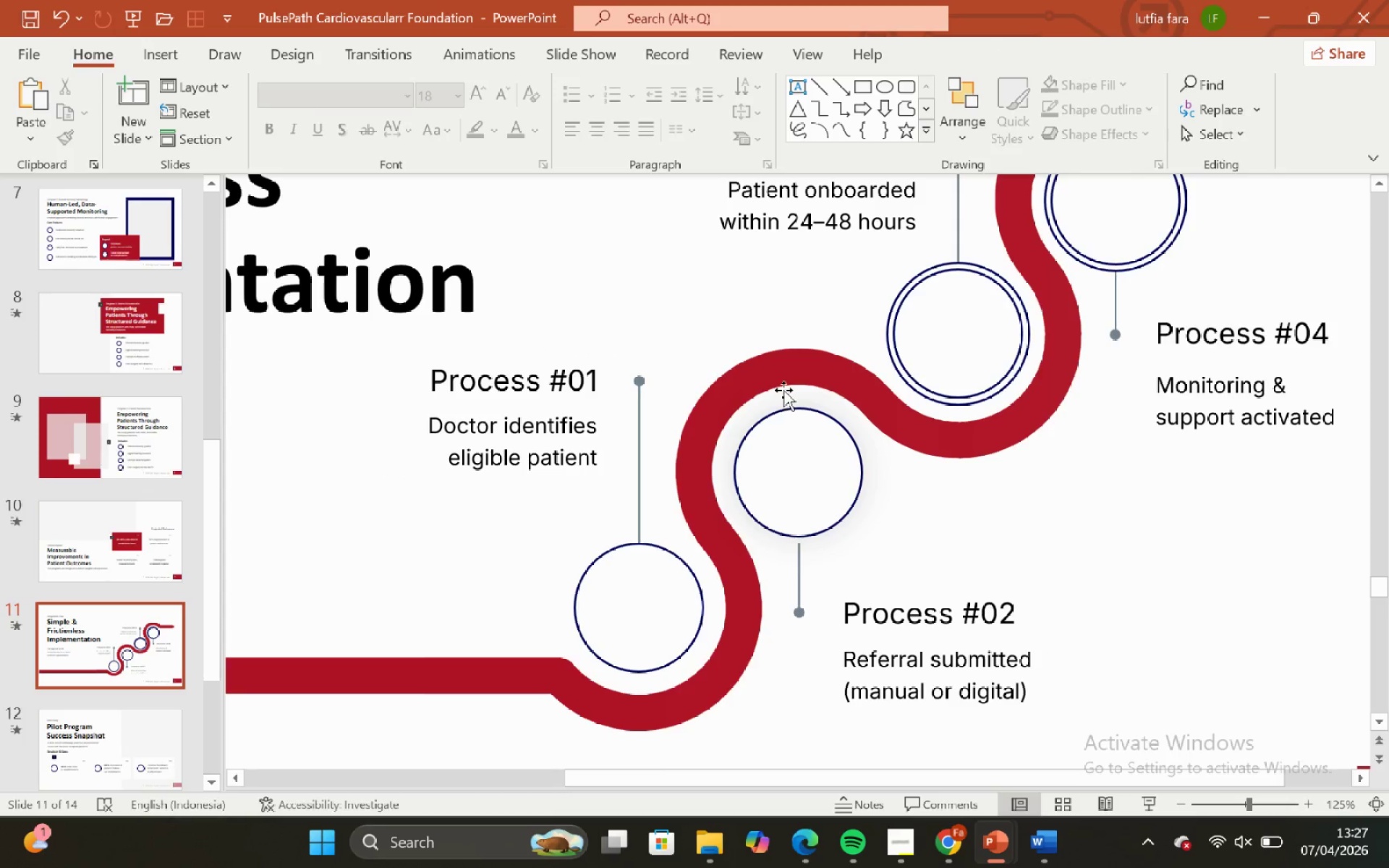 
scroll: coordinate [782, 388], scroll_direction: down, amount: 1.0
 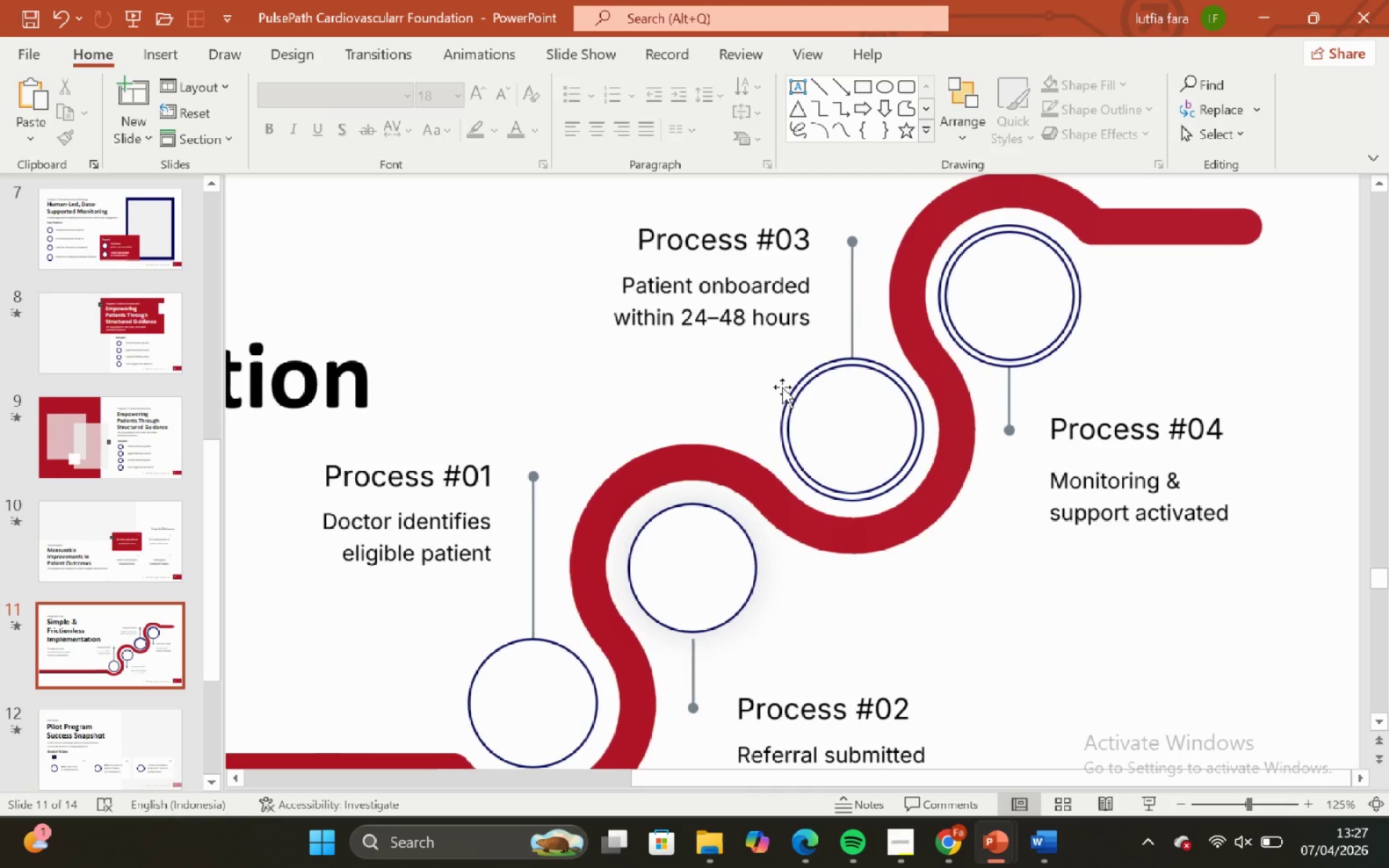 
key(Control+ControlLeft)
 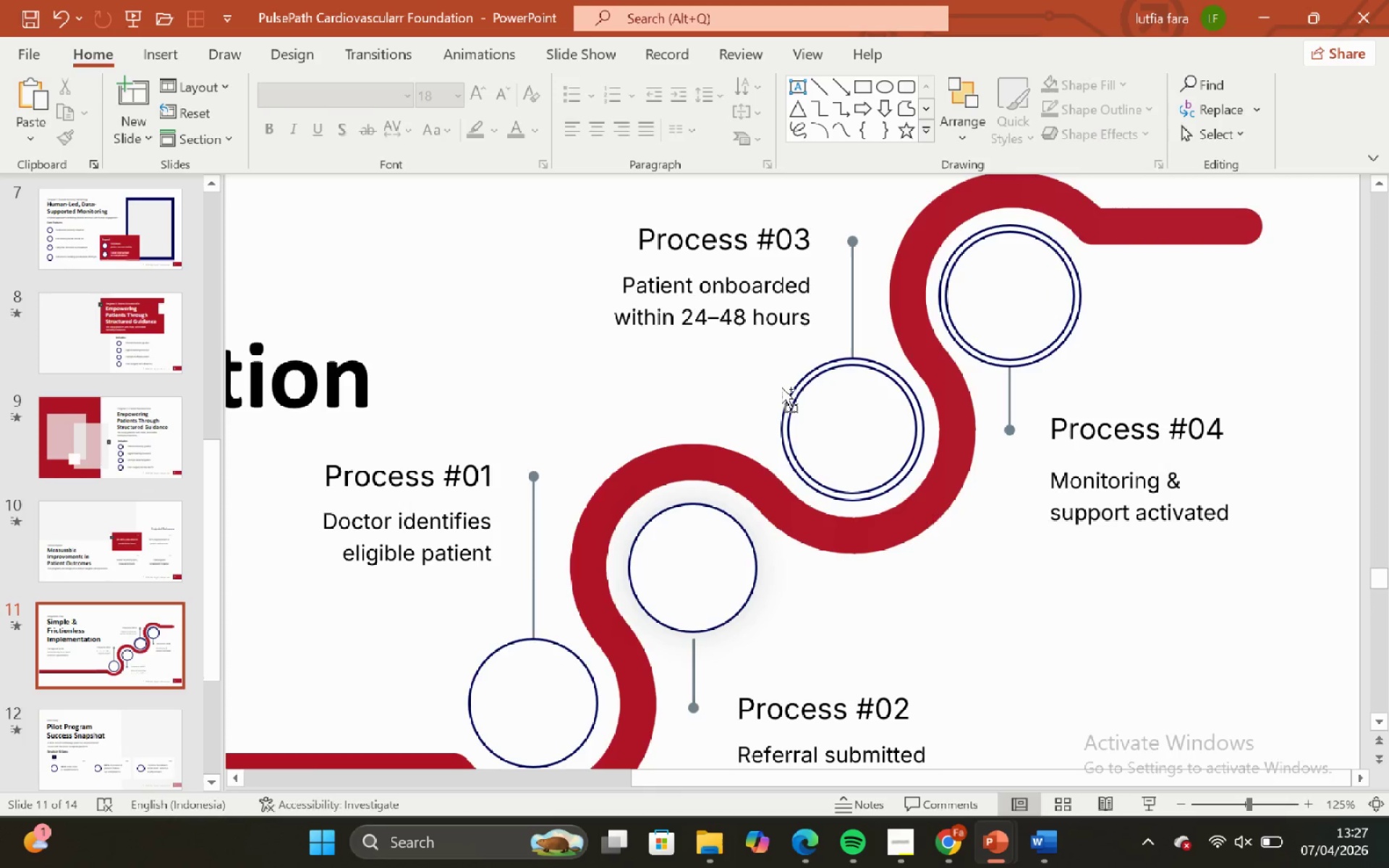 
key(Control+Z)
 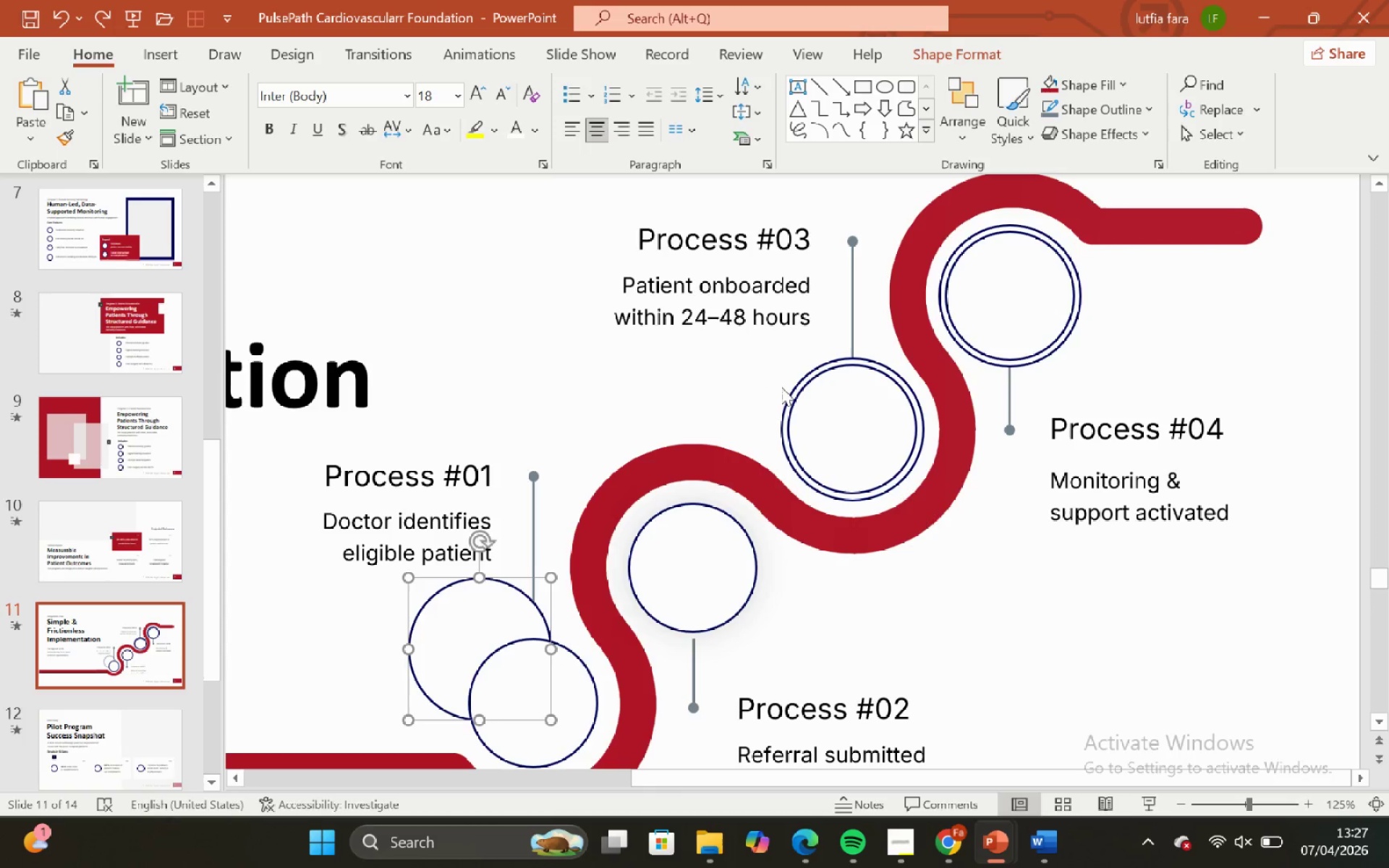 
key(Control+ControlLeft)
 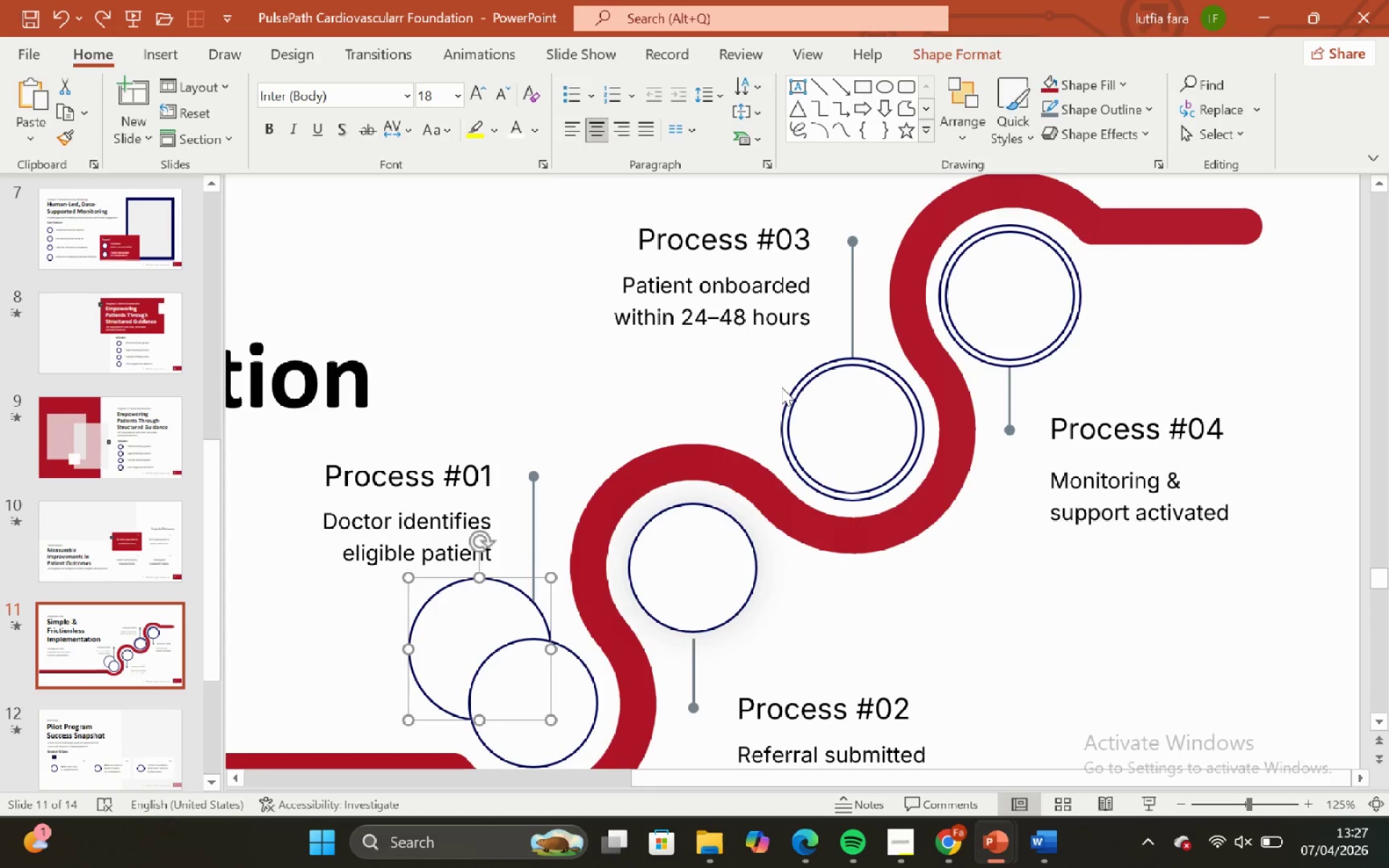 
key(Control+Z)
 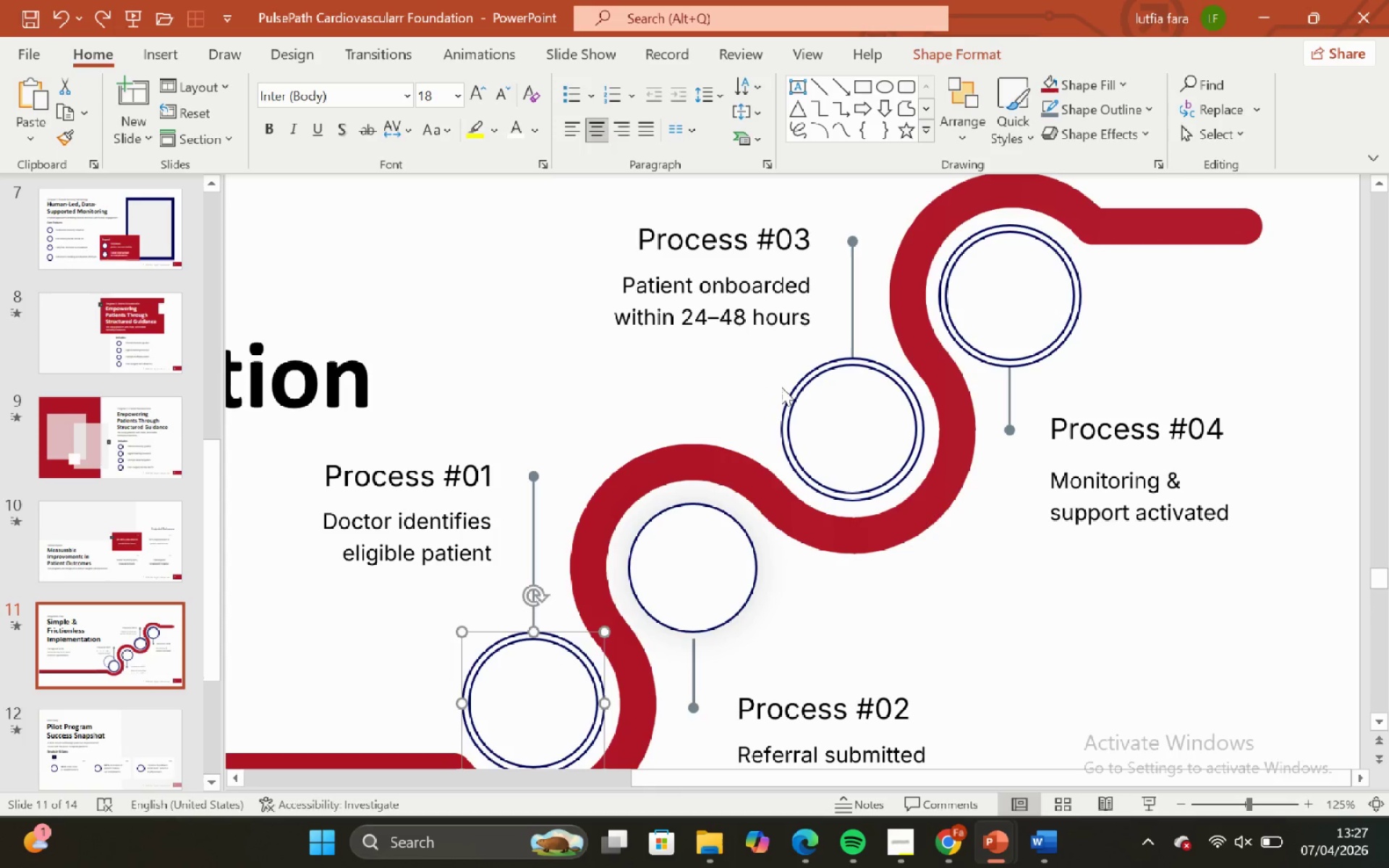 
hold_key(key=ControlLeft, duration=0.41)
 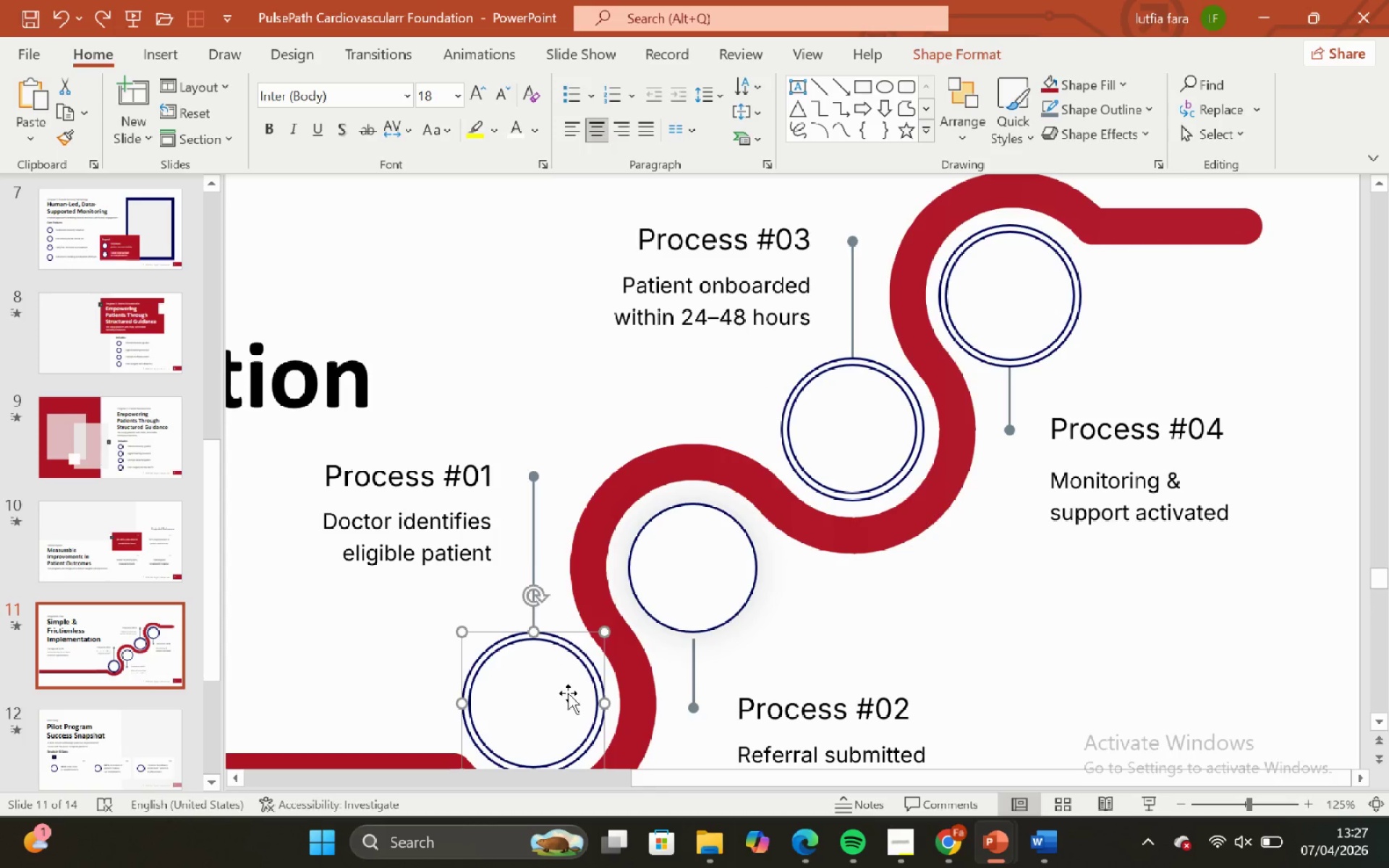 
left_click([568, 693])
 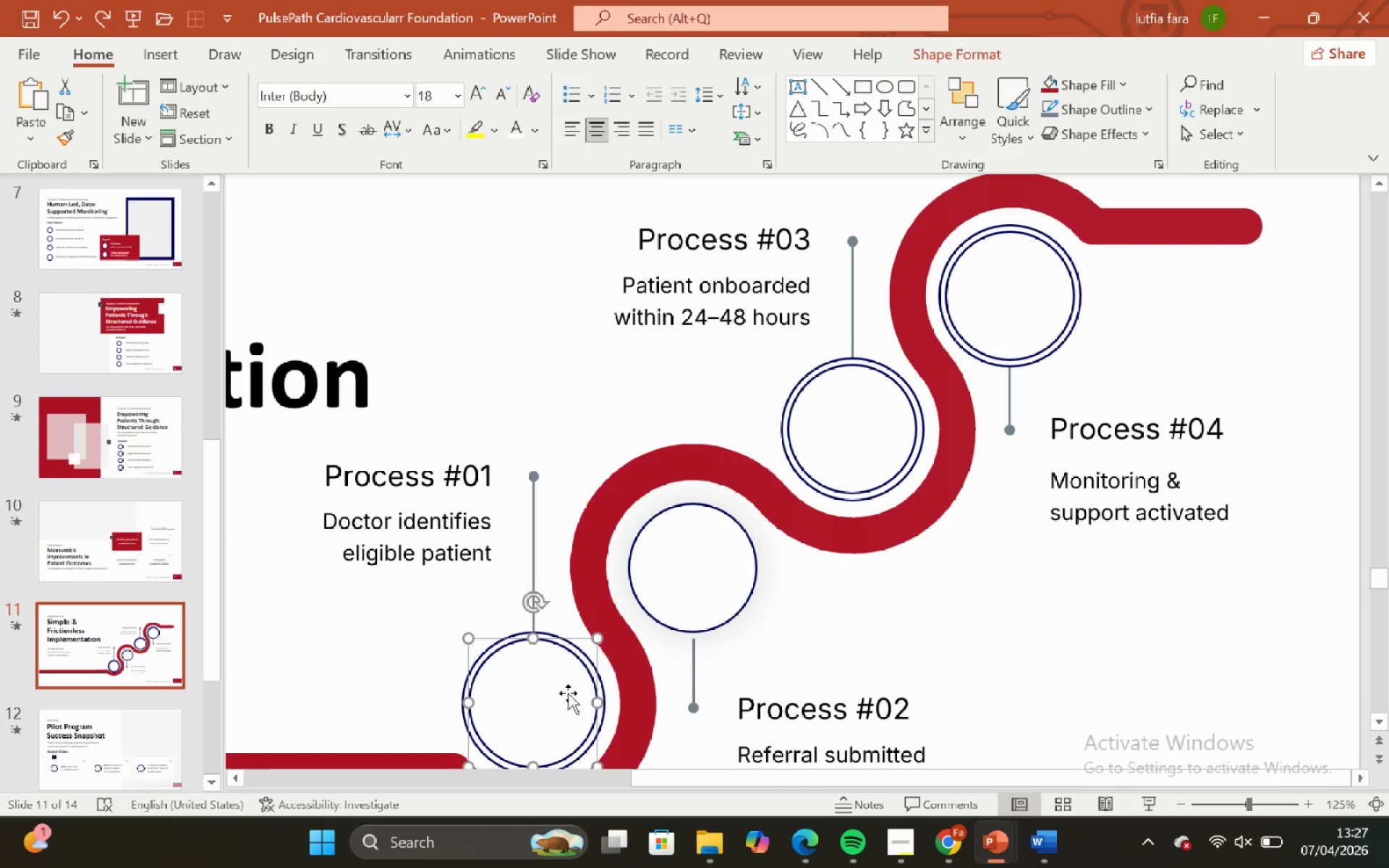 
key(Backspace)
 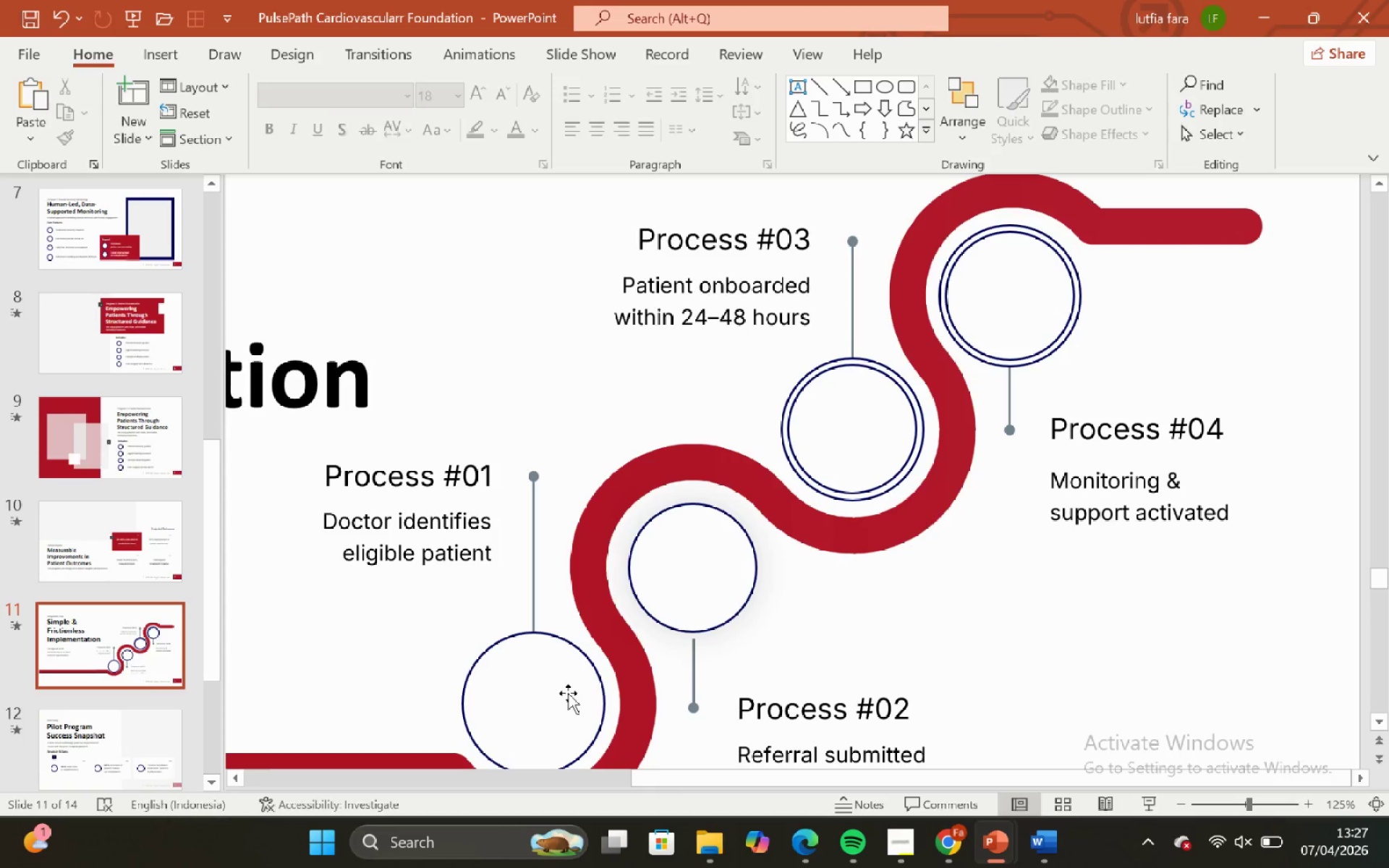 
left_click([568, 693])
 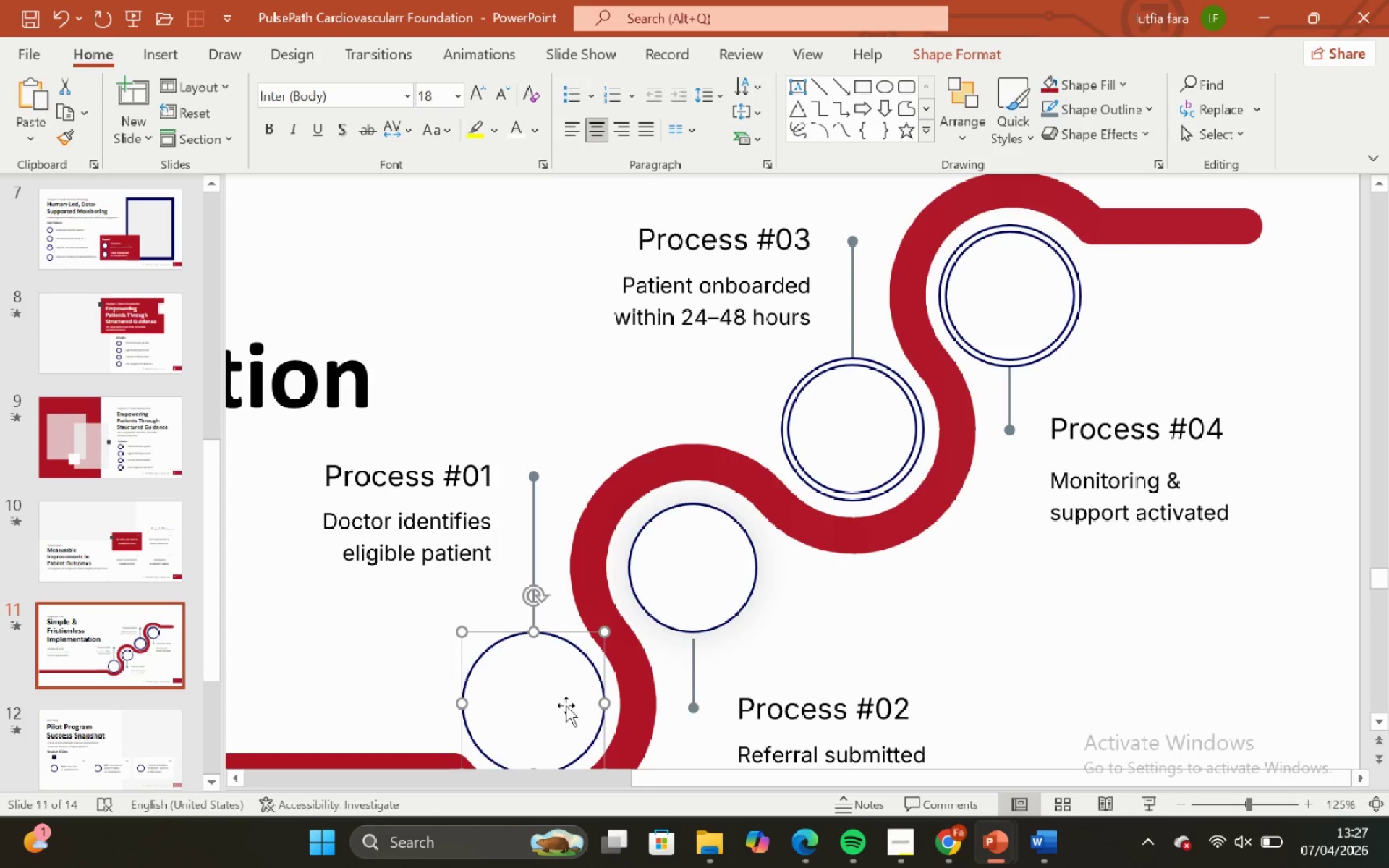 
key(Control+ControlLeft)
 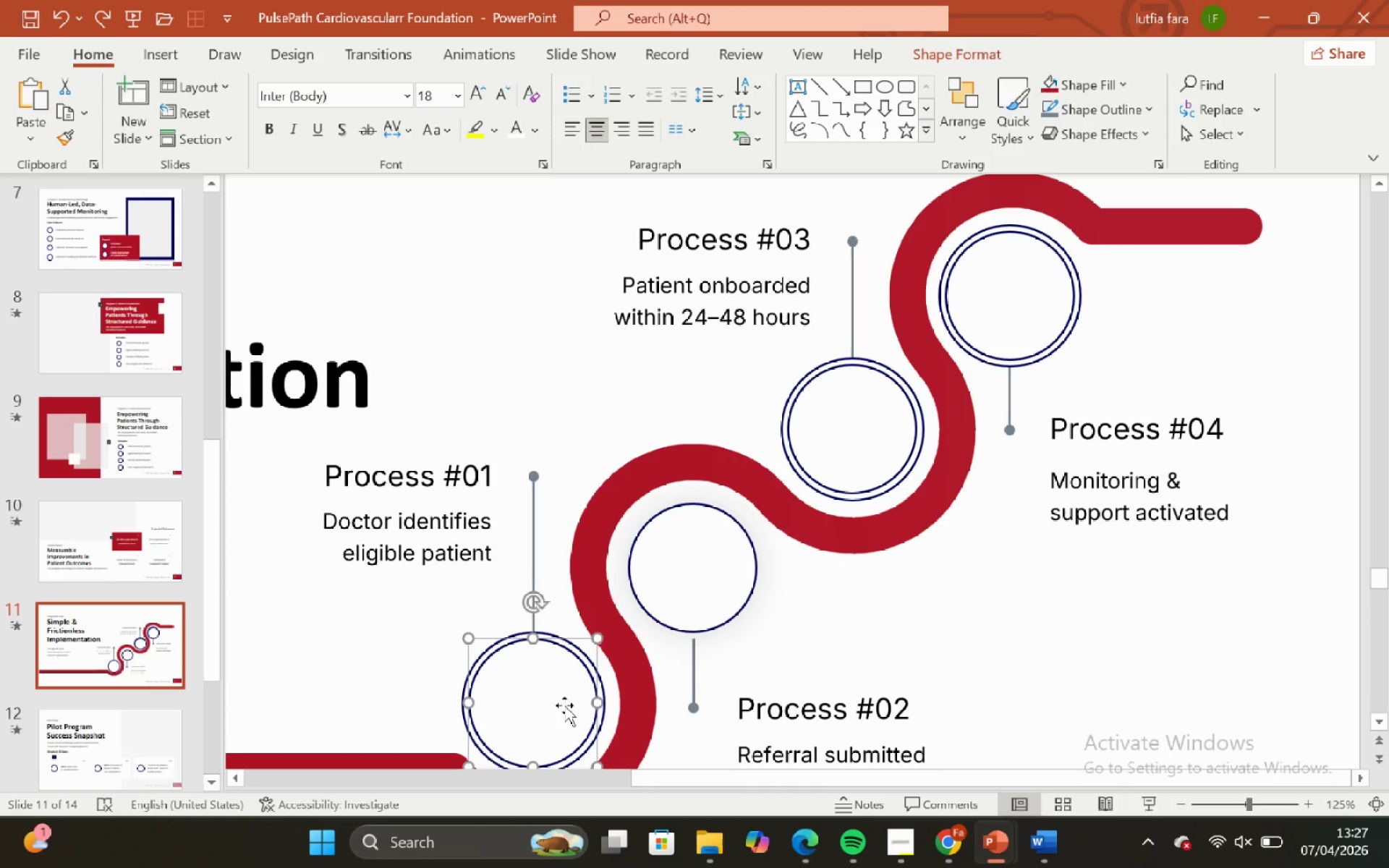 
key(Control+Z)
 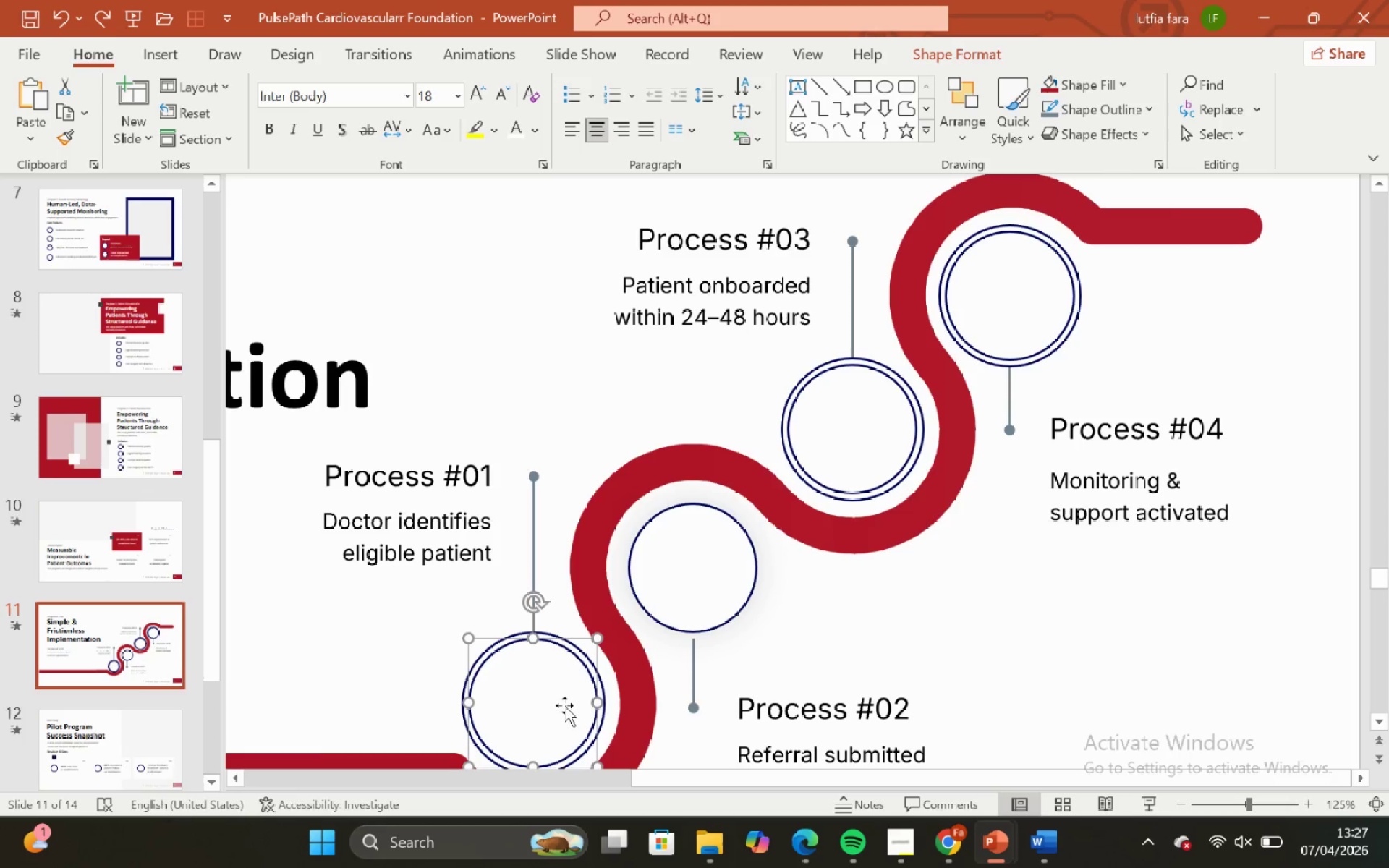 
key(Control+Z)
 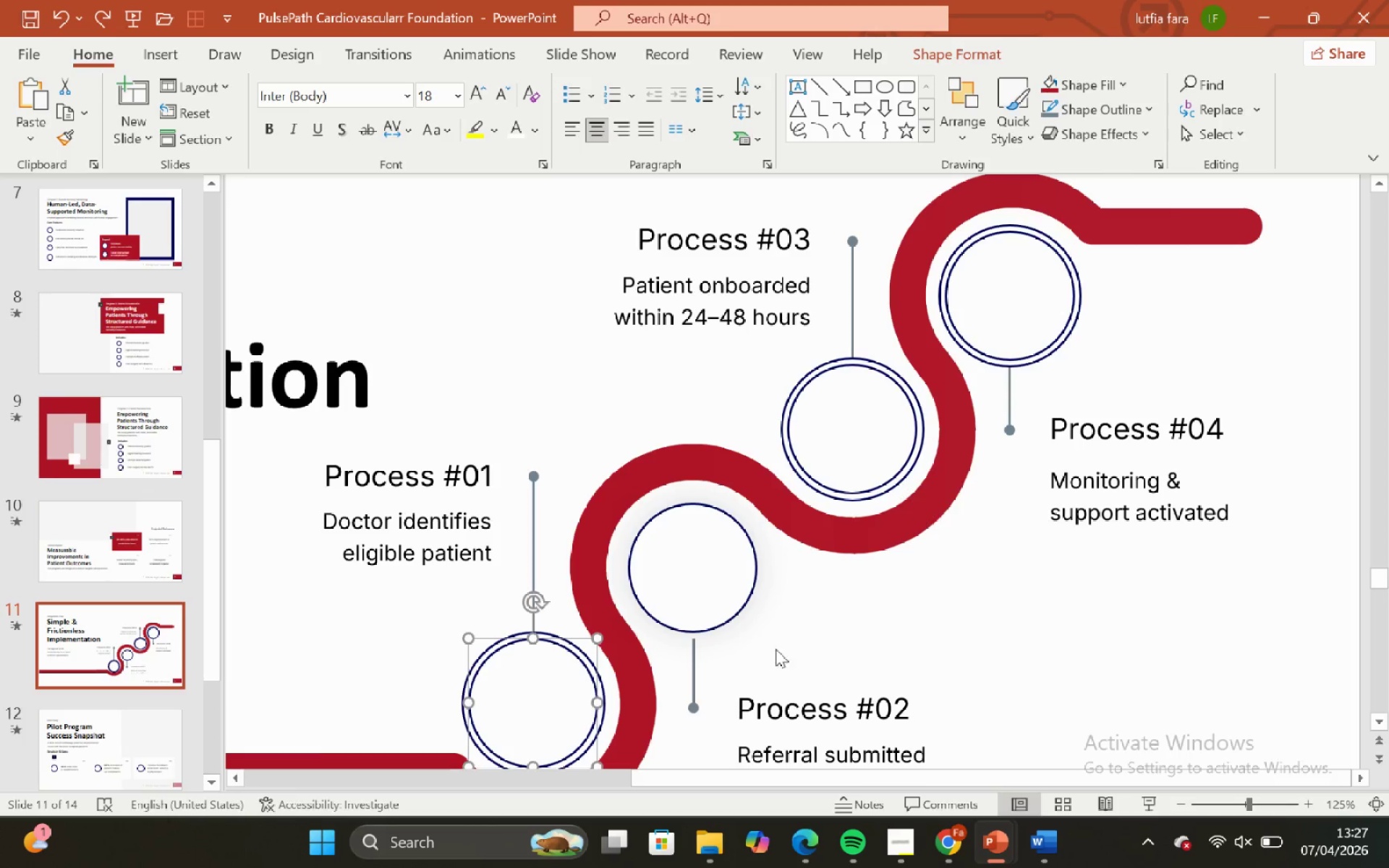 
left_click([833, 616])
 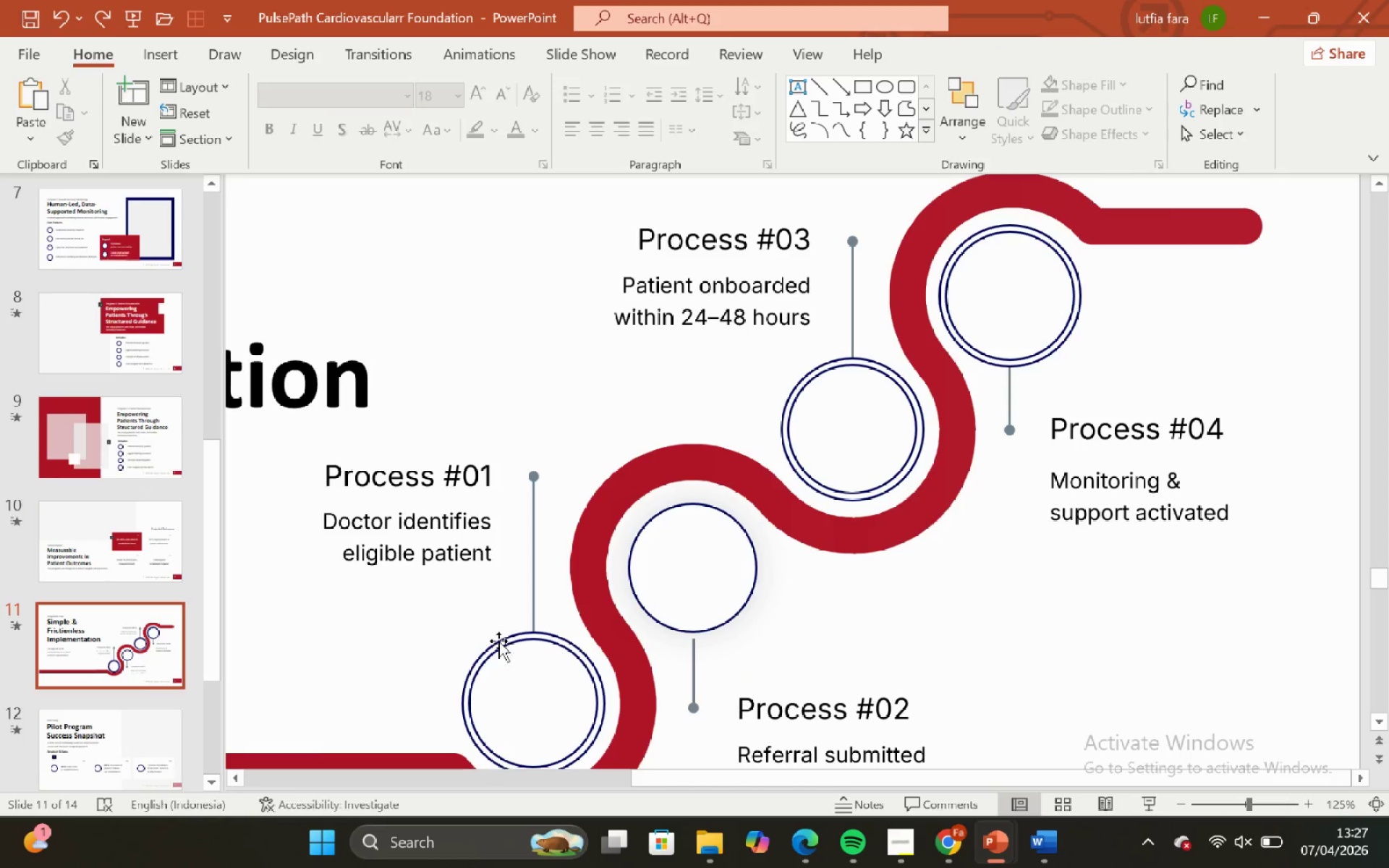 
left_click([498, 641])
 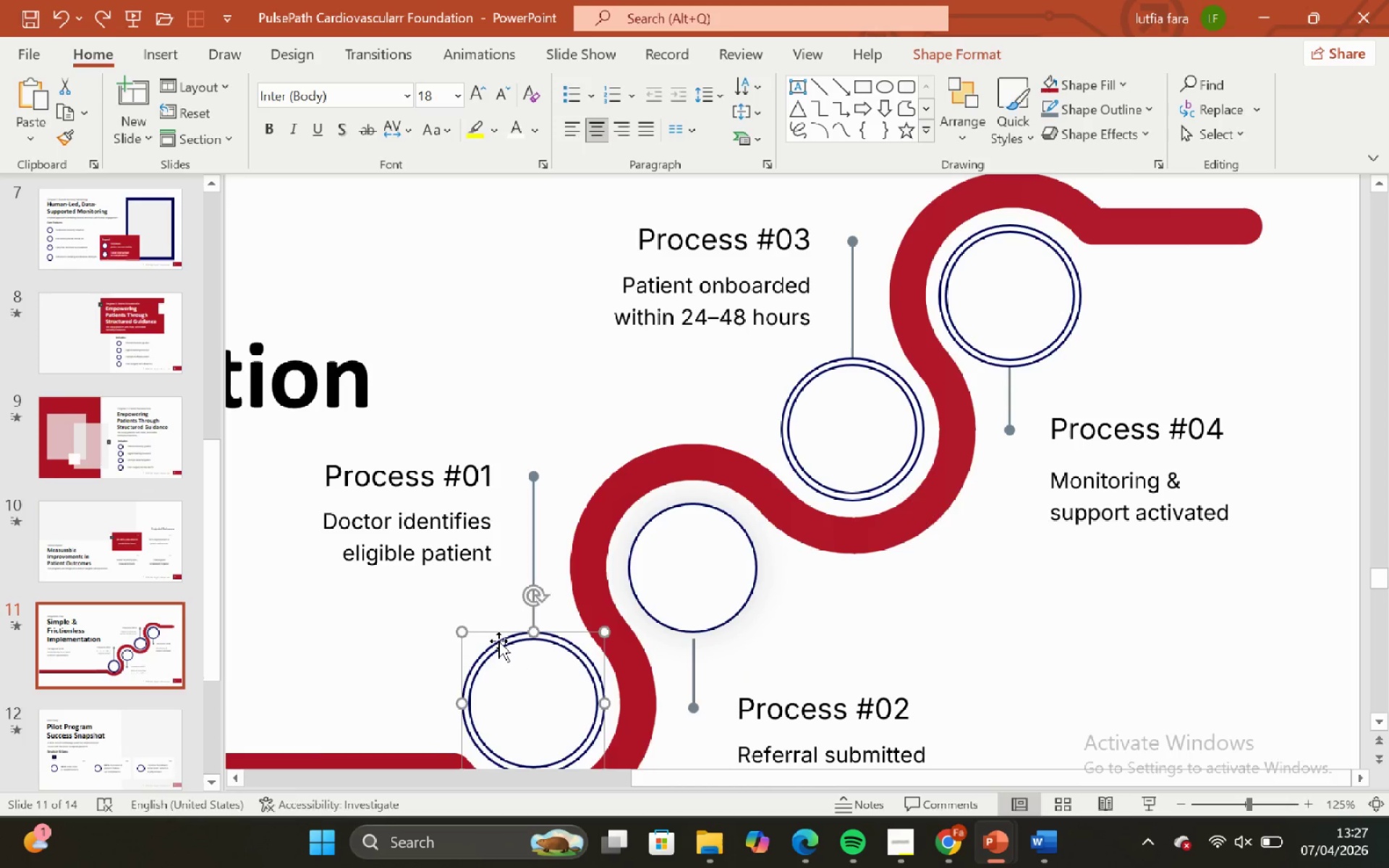 
key(Backspace)
 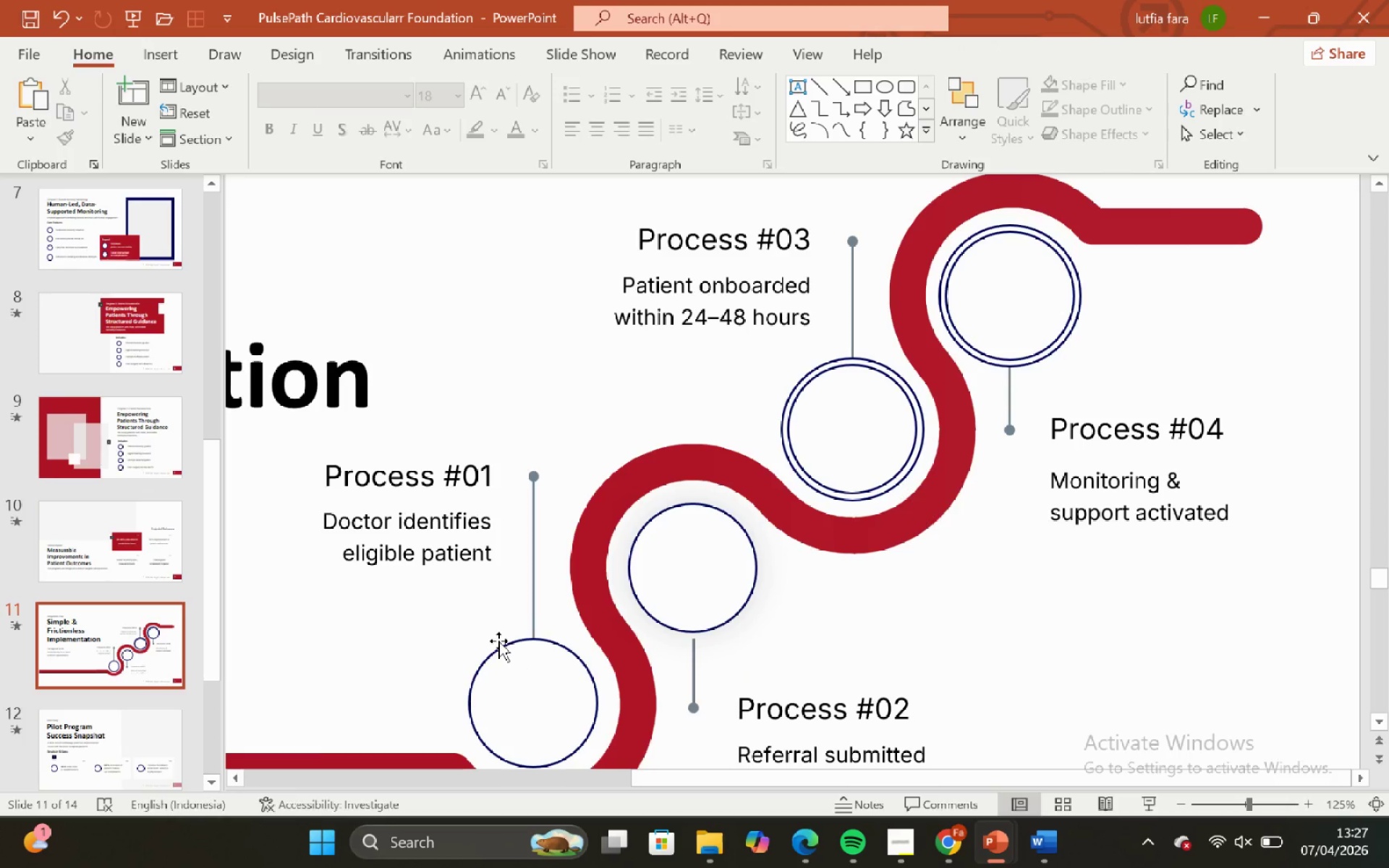 
scroll: coordinate [498, 641], scroll_direction: down, amount: 1.0
 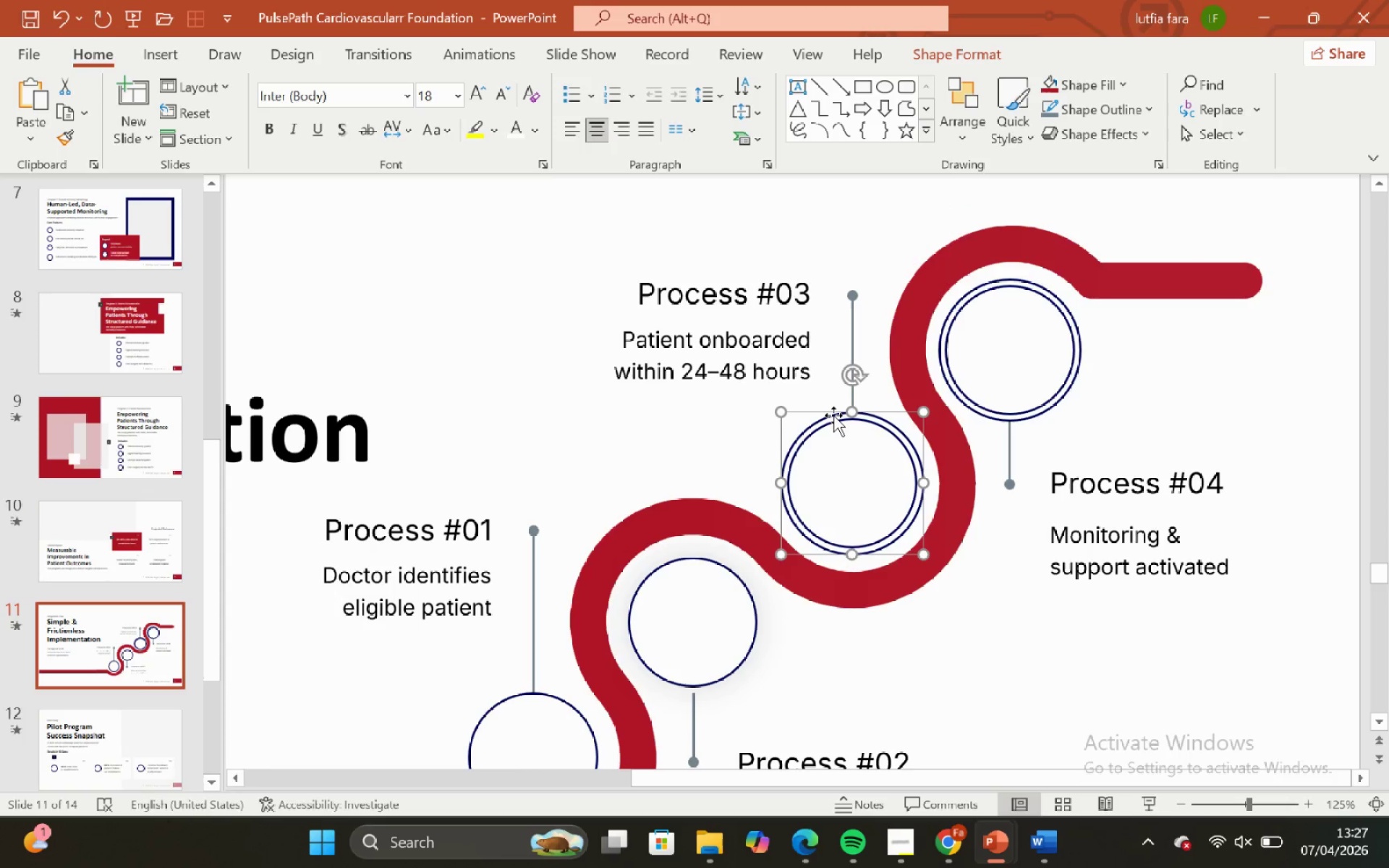 
key(Backspace)
 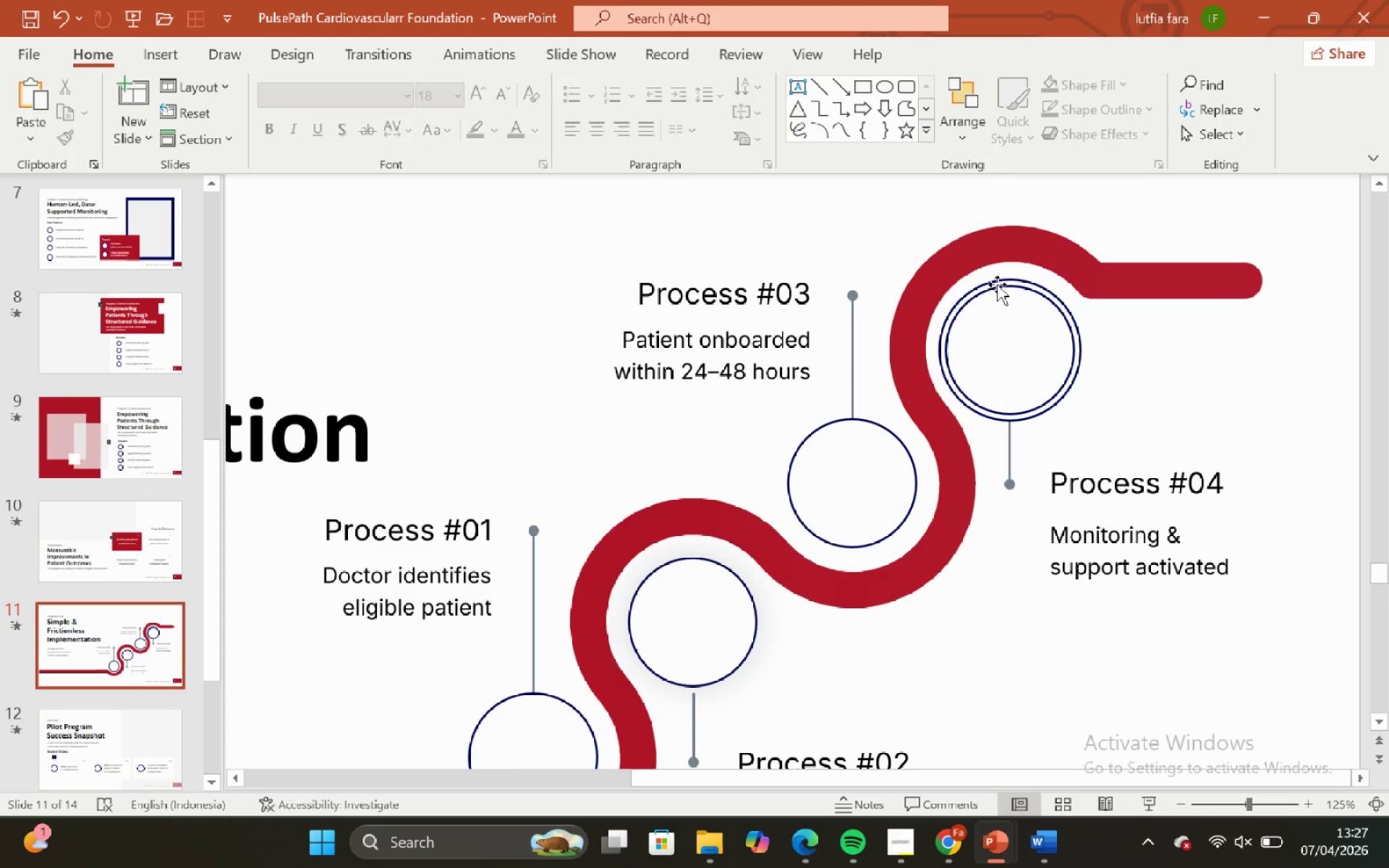 
left_click([998, 282])
 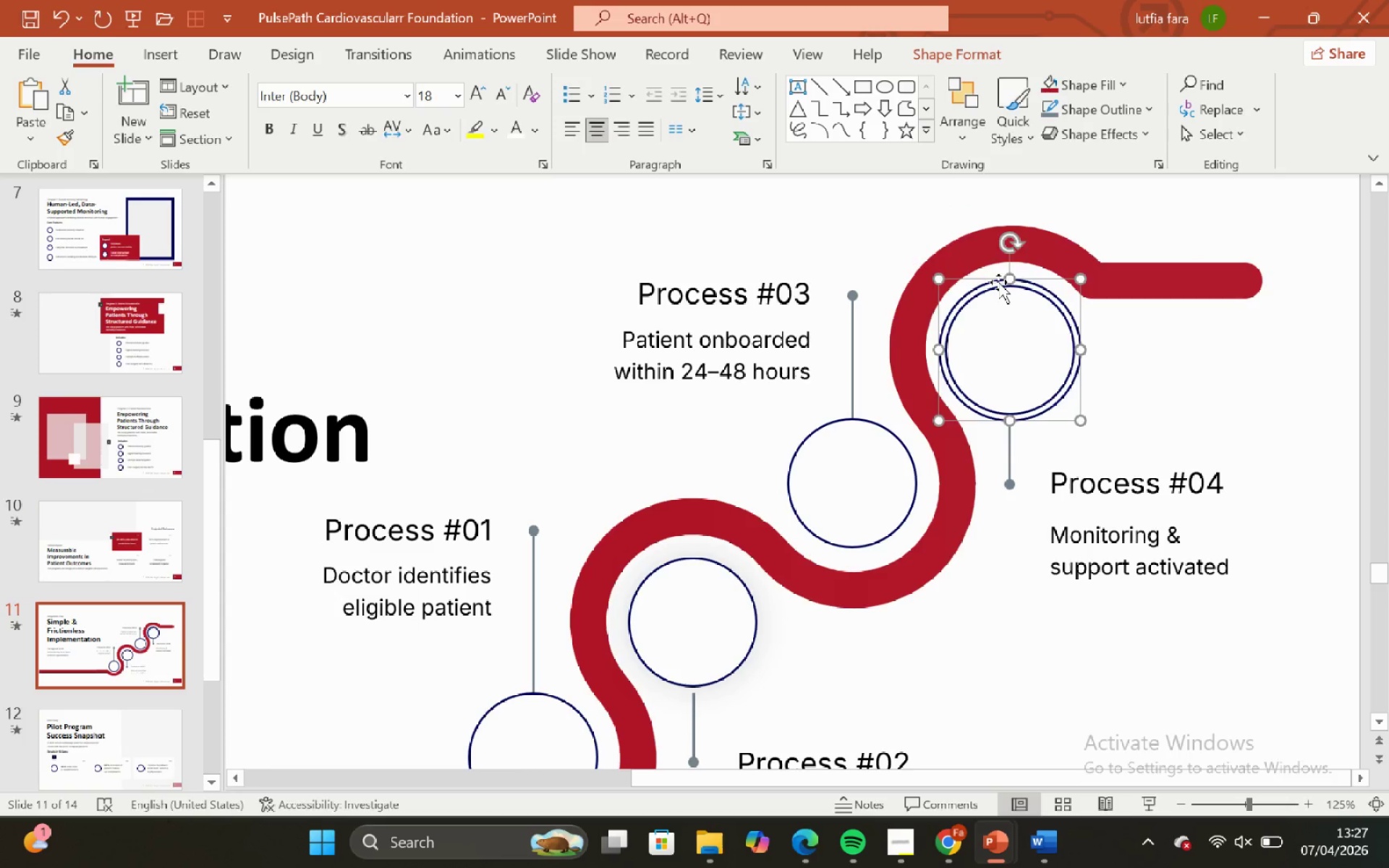 
key(Backspace)
 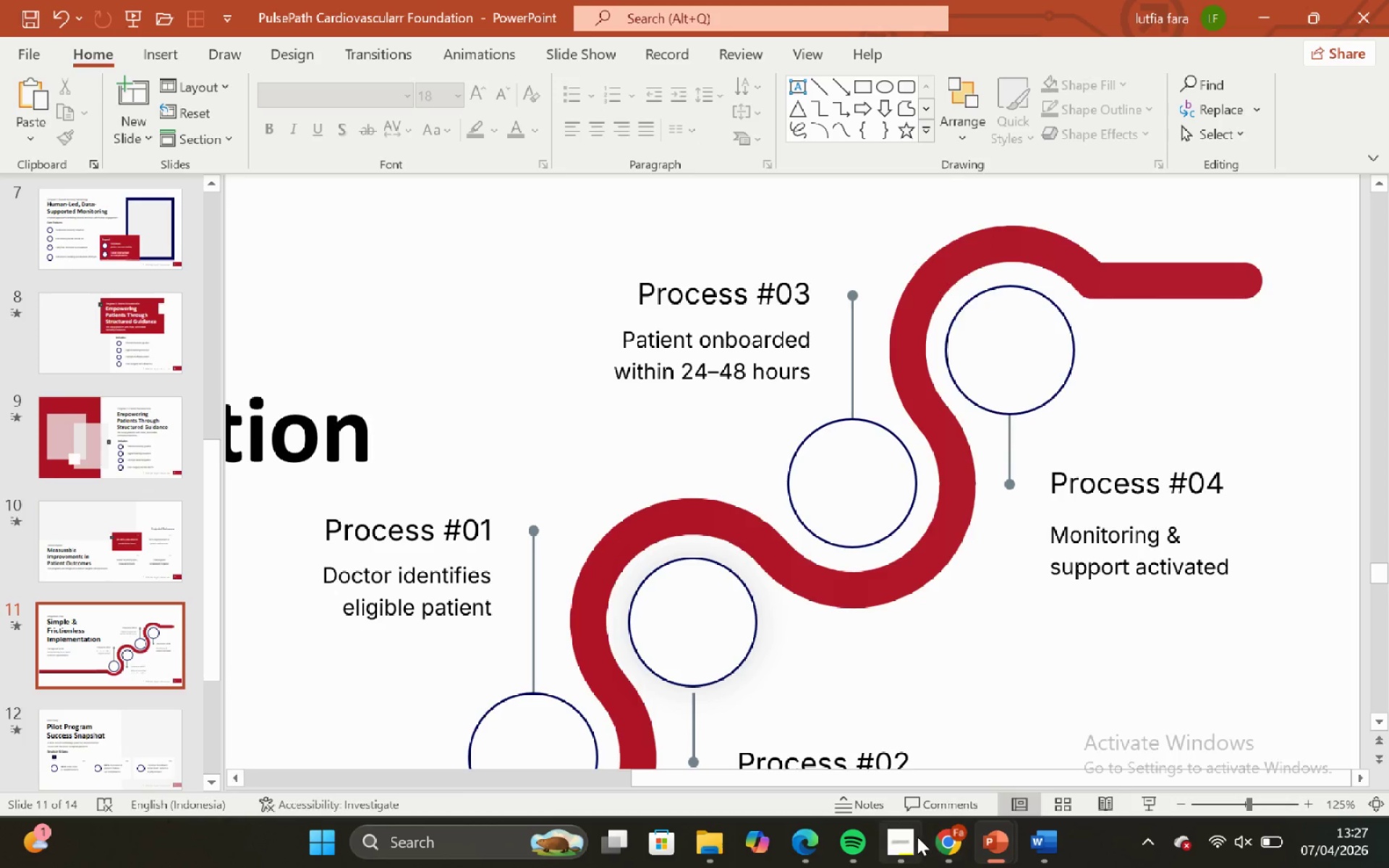 
left_click([904, 836])